 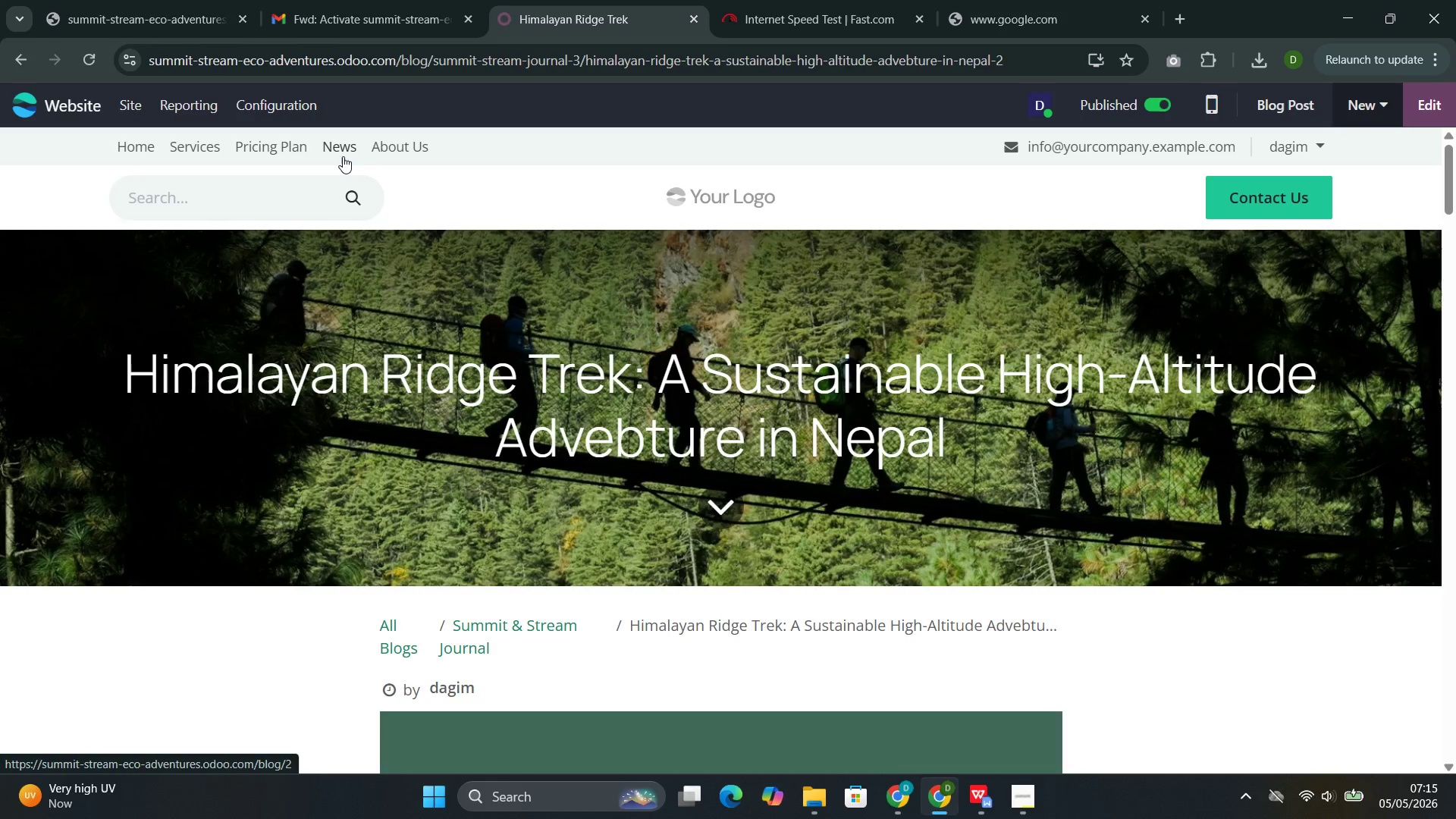 
left_click([368, 439])
 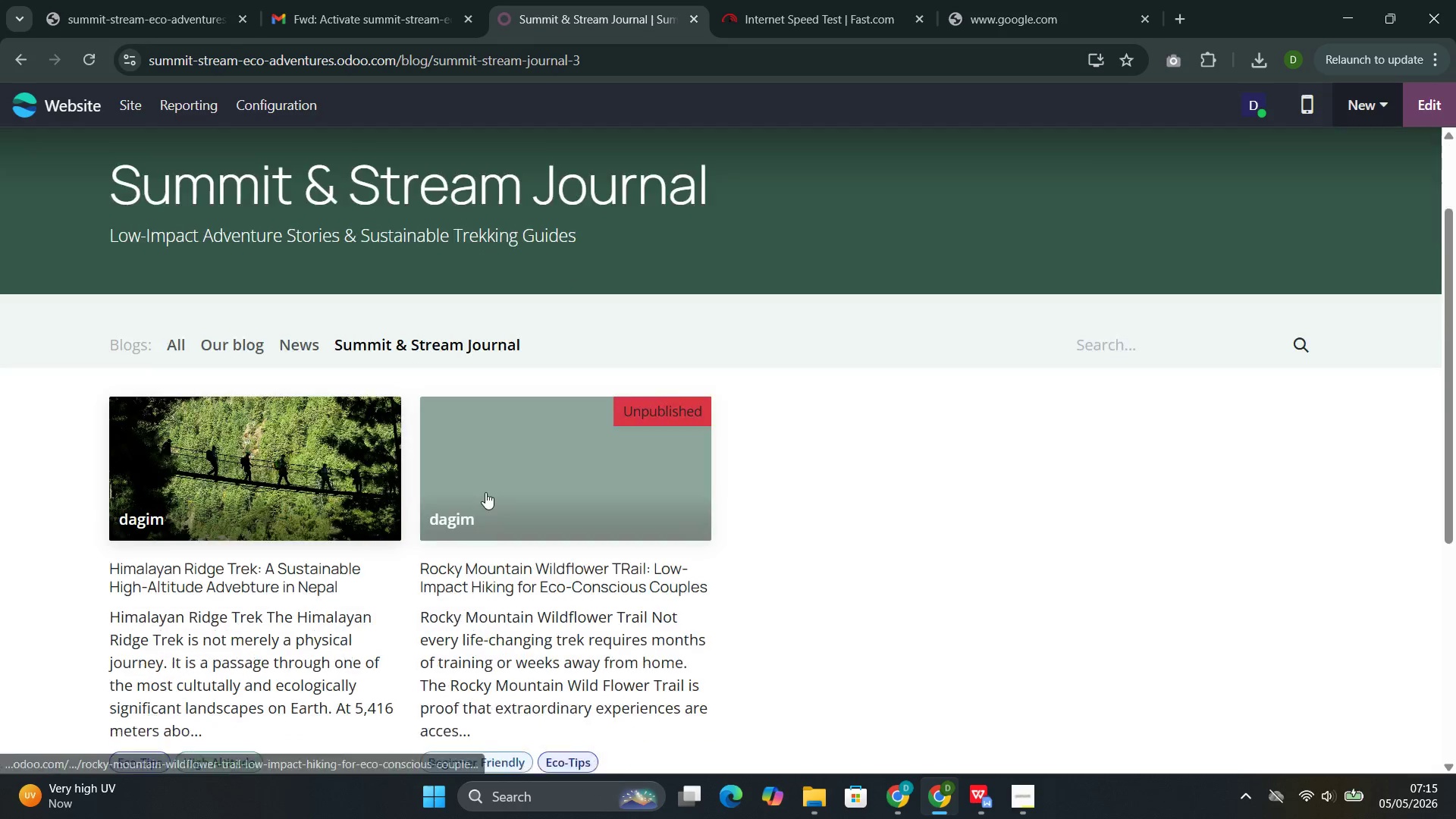 
left_click([536, 453])
 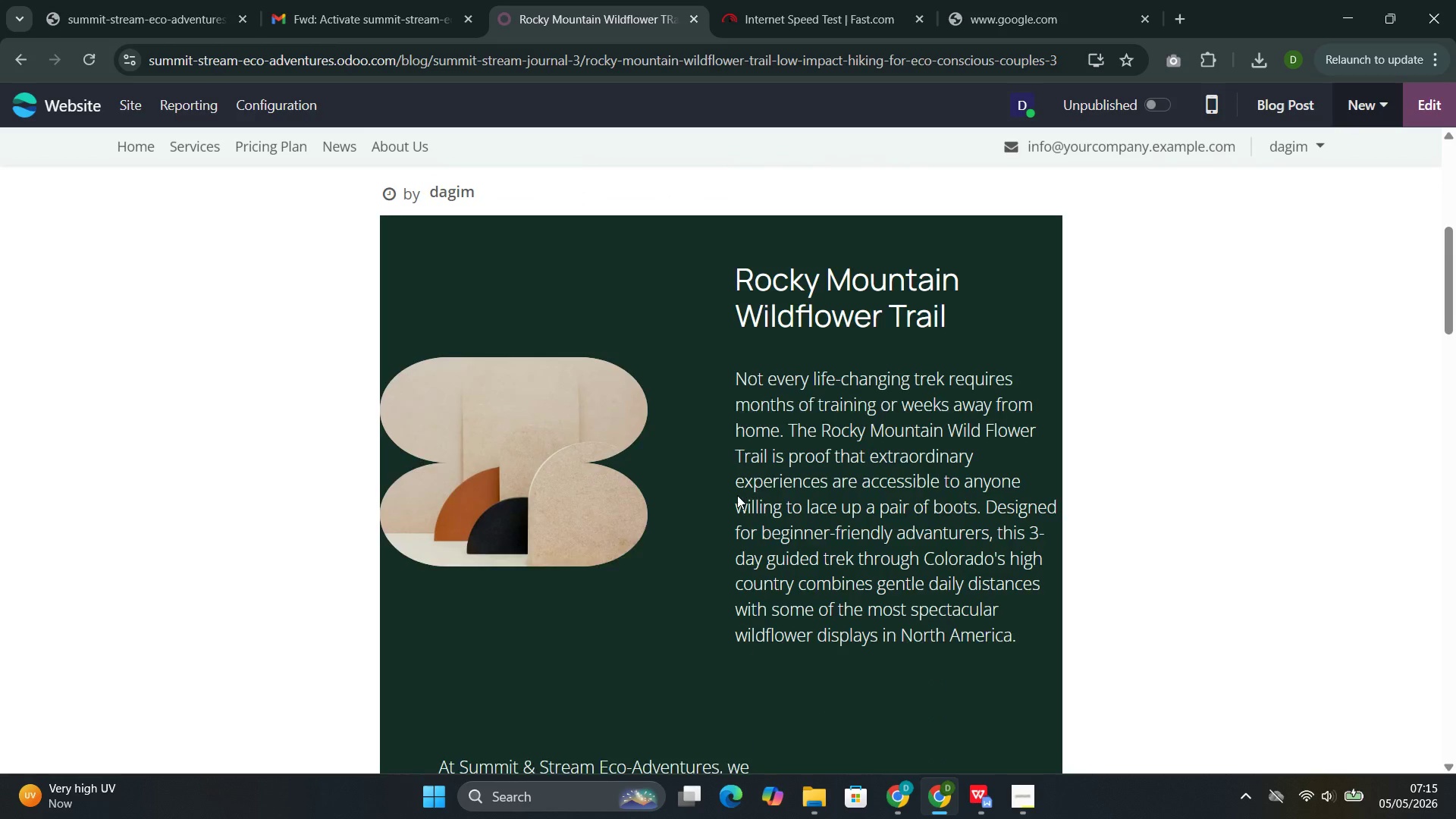 
left_click([542, 406])
 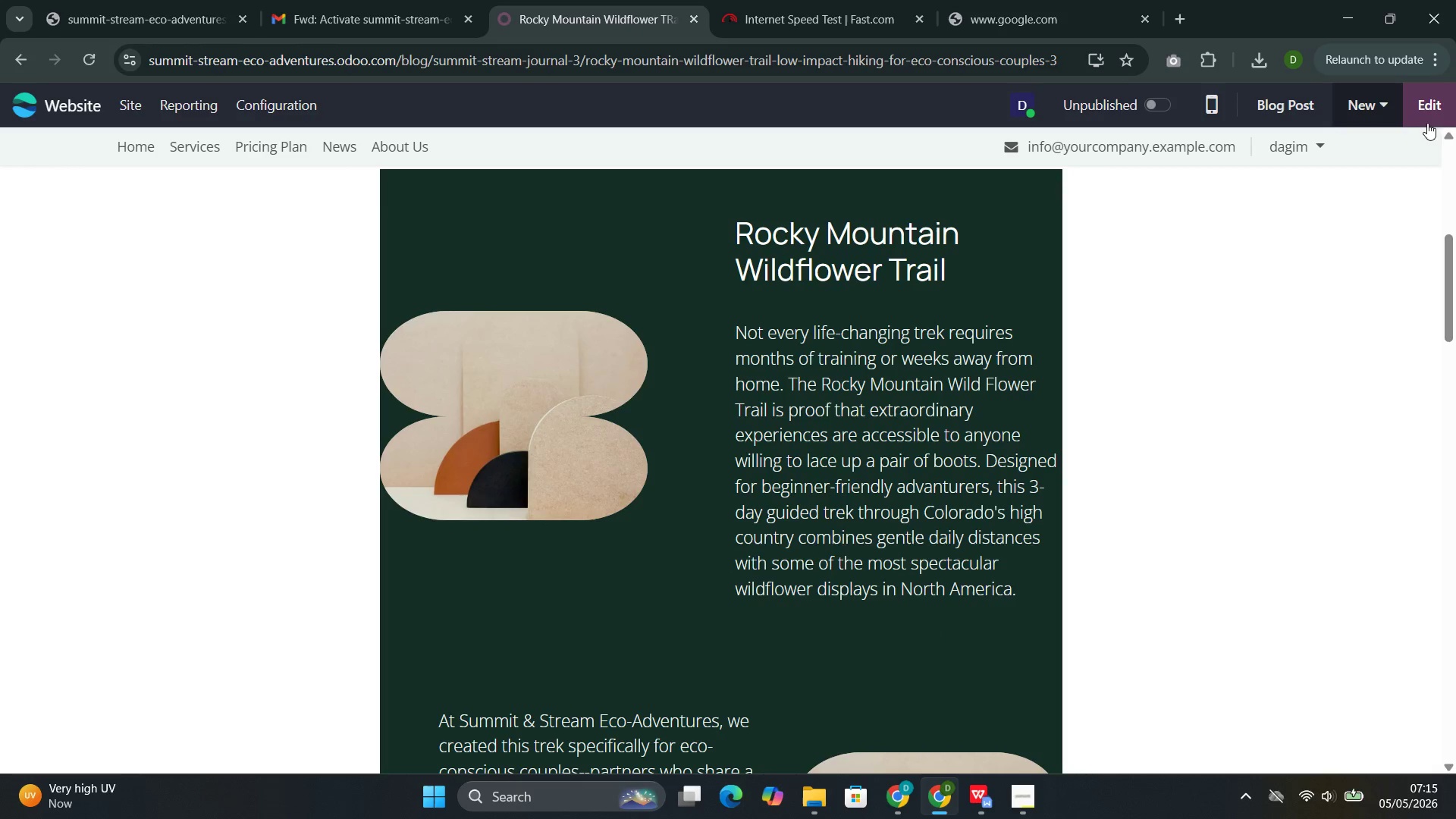 
left_click([1432, 114])
 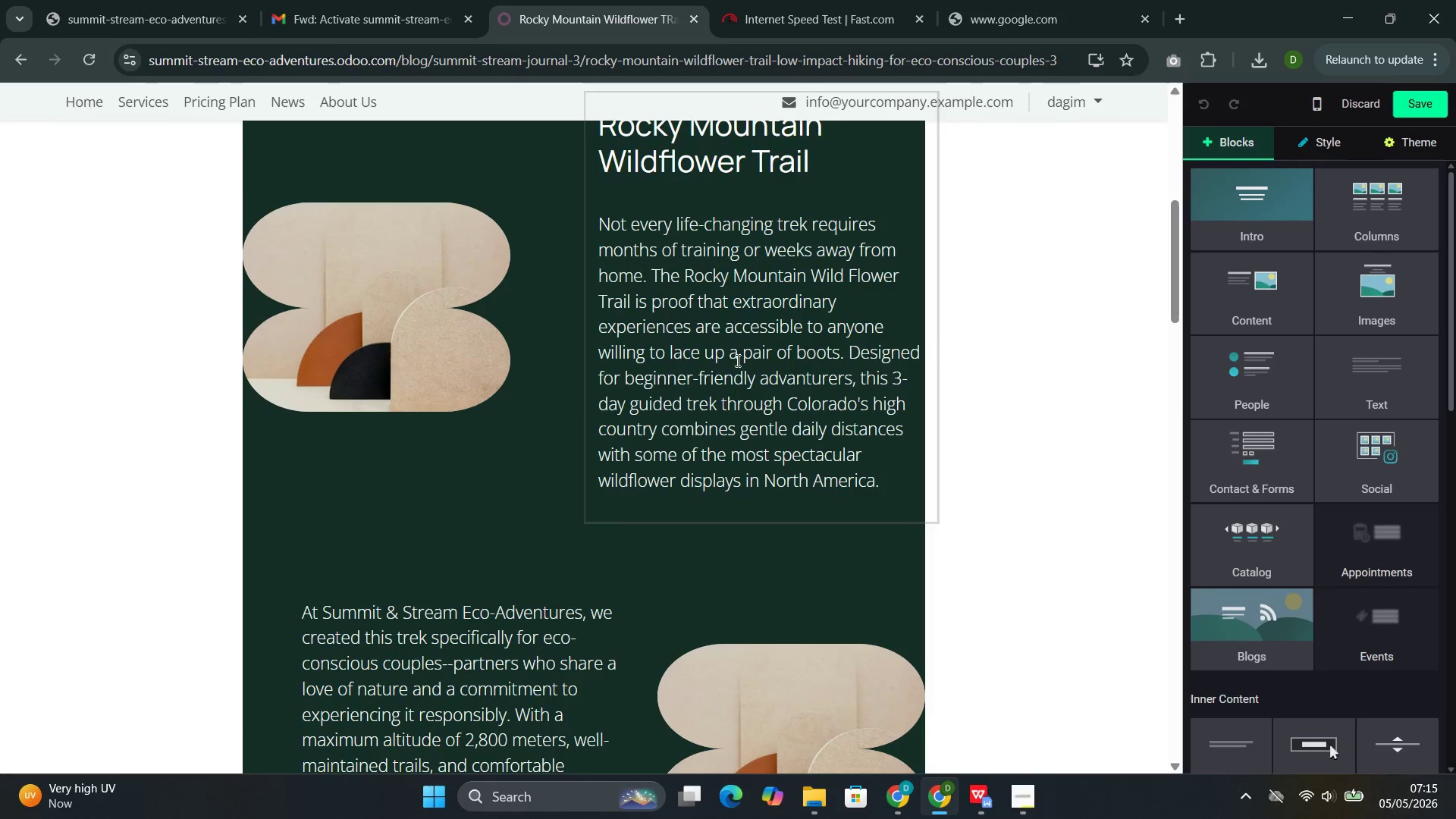 
left_click([421, 284])
 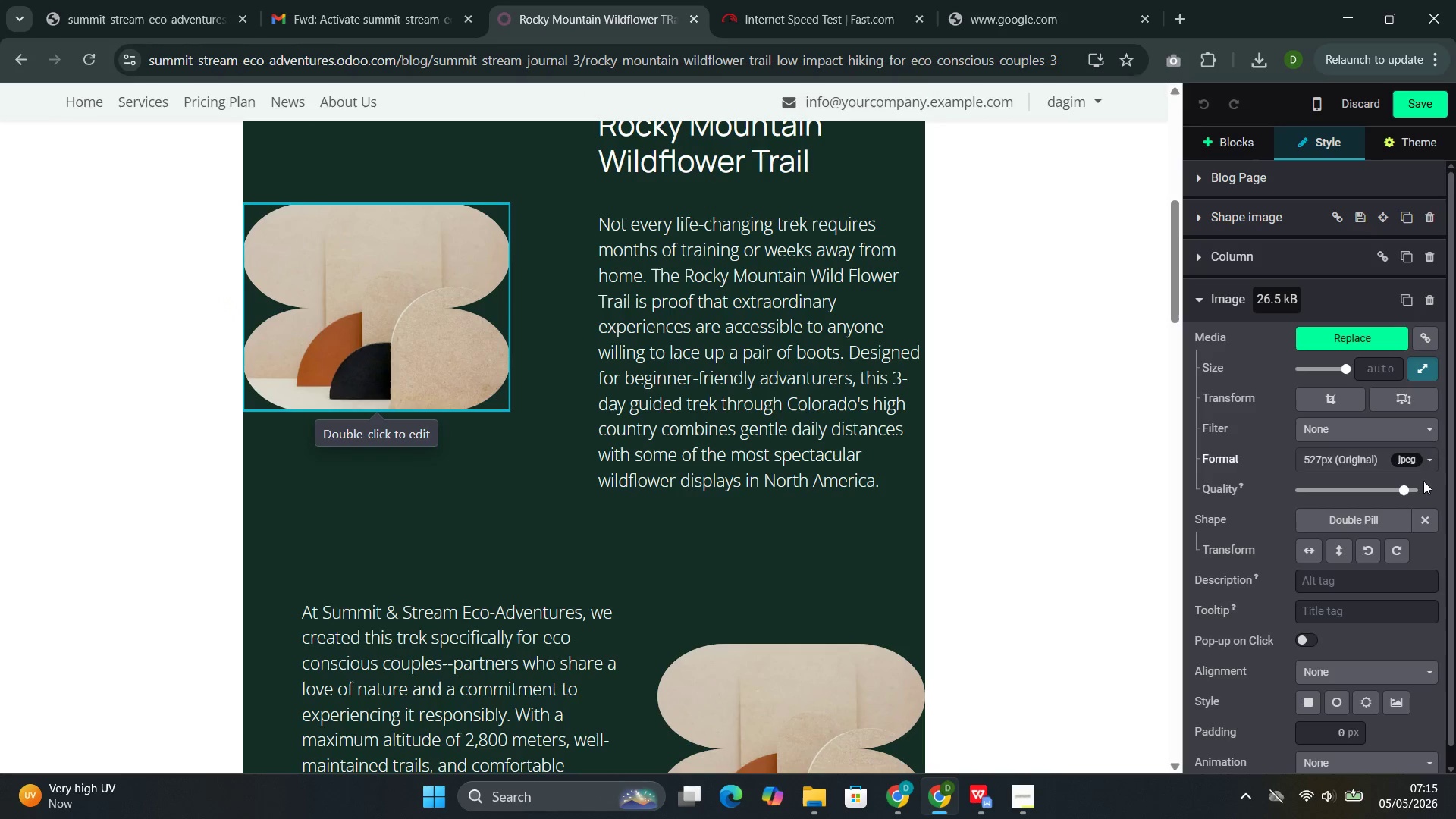 
left_click([1423, 517])
 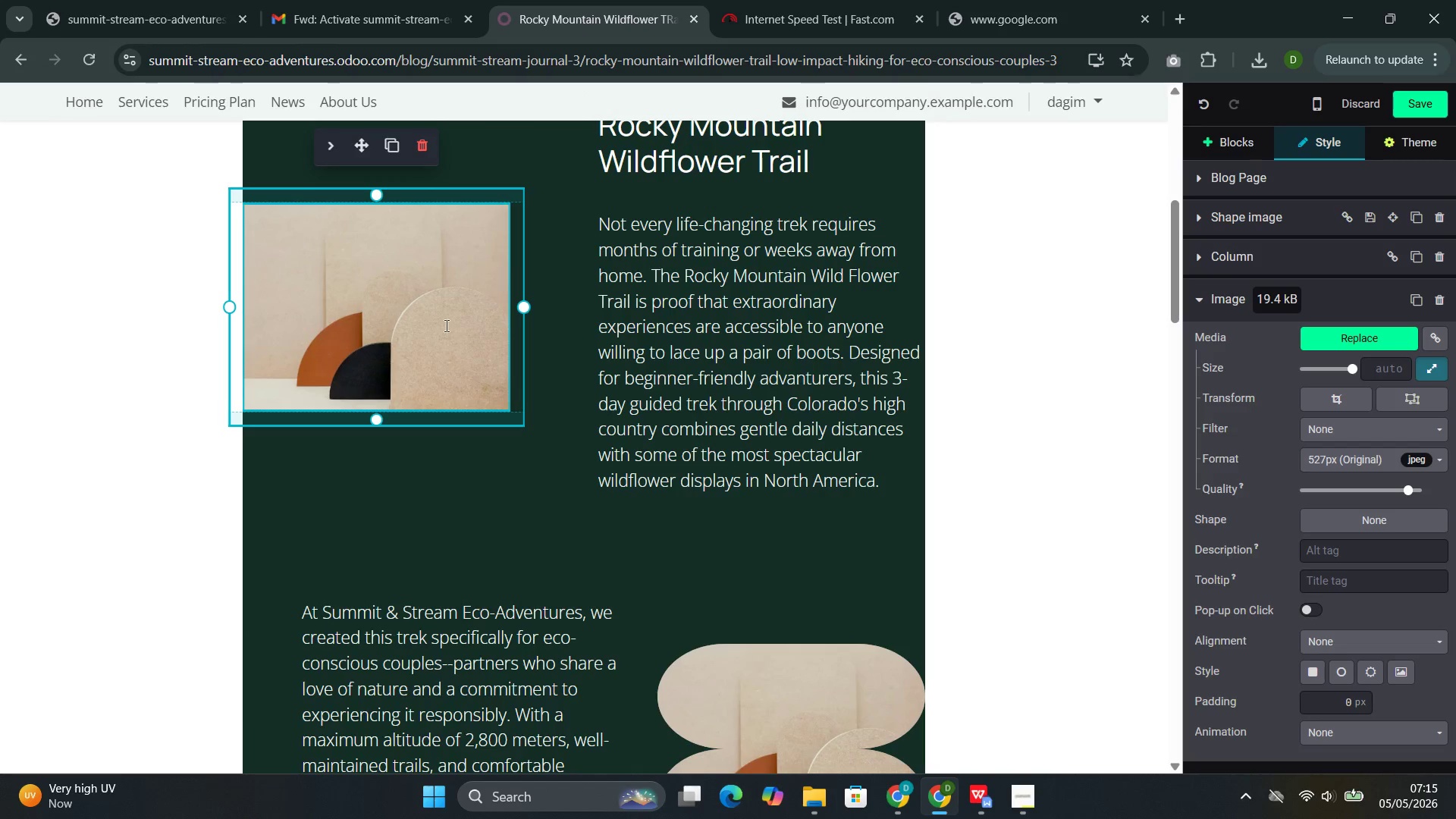 
double_click([428, 317])
 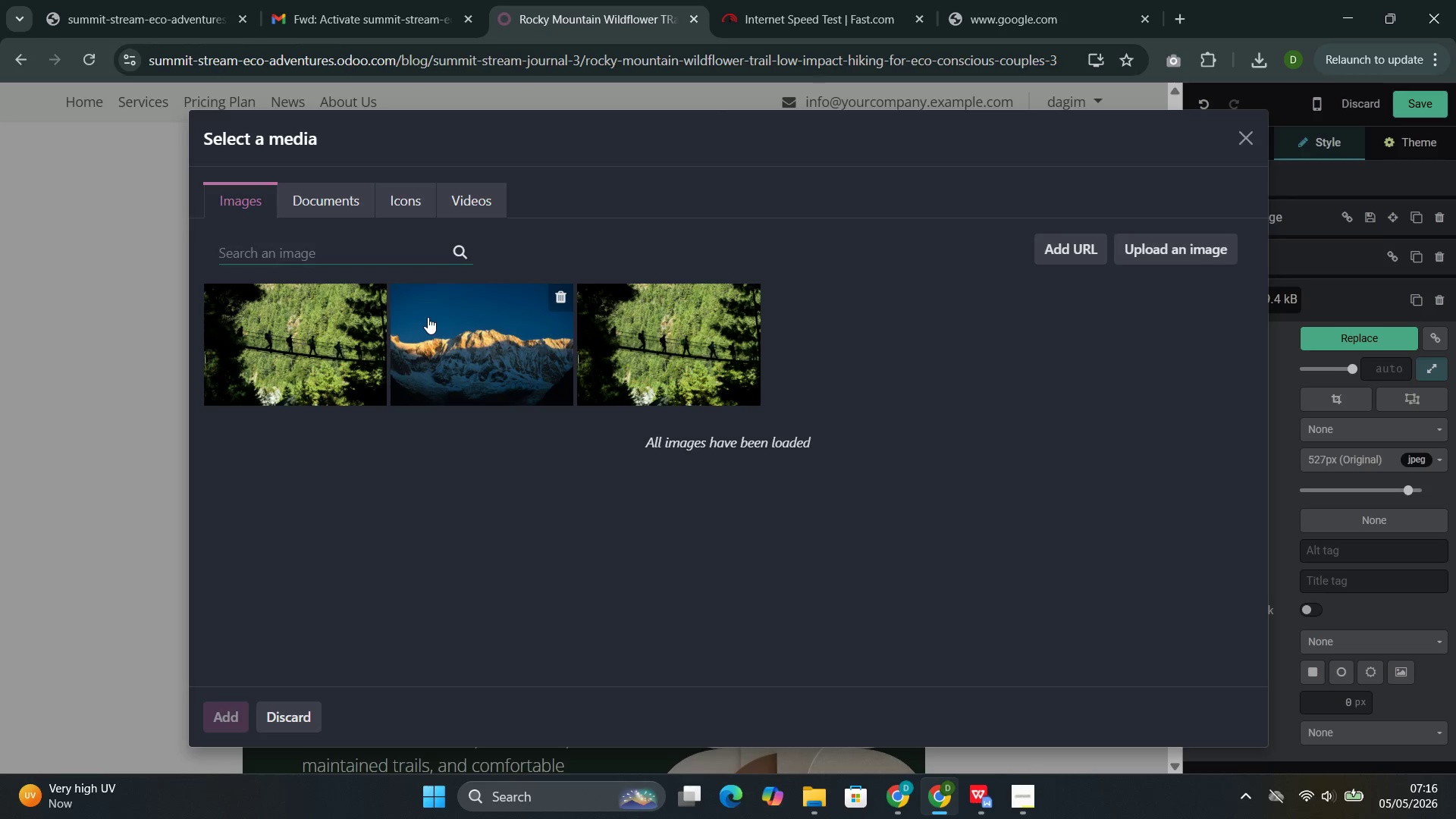 
wait(28.67)
 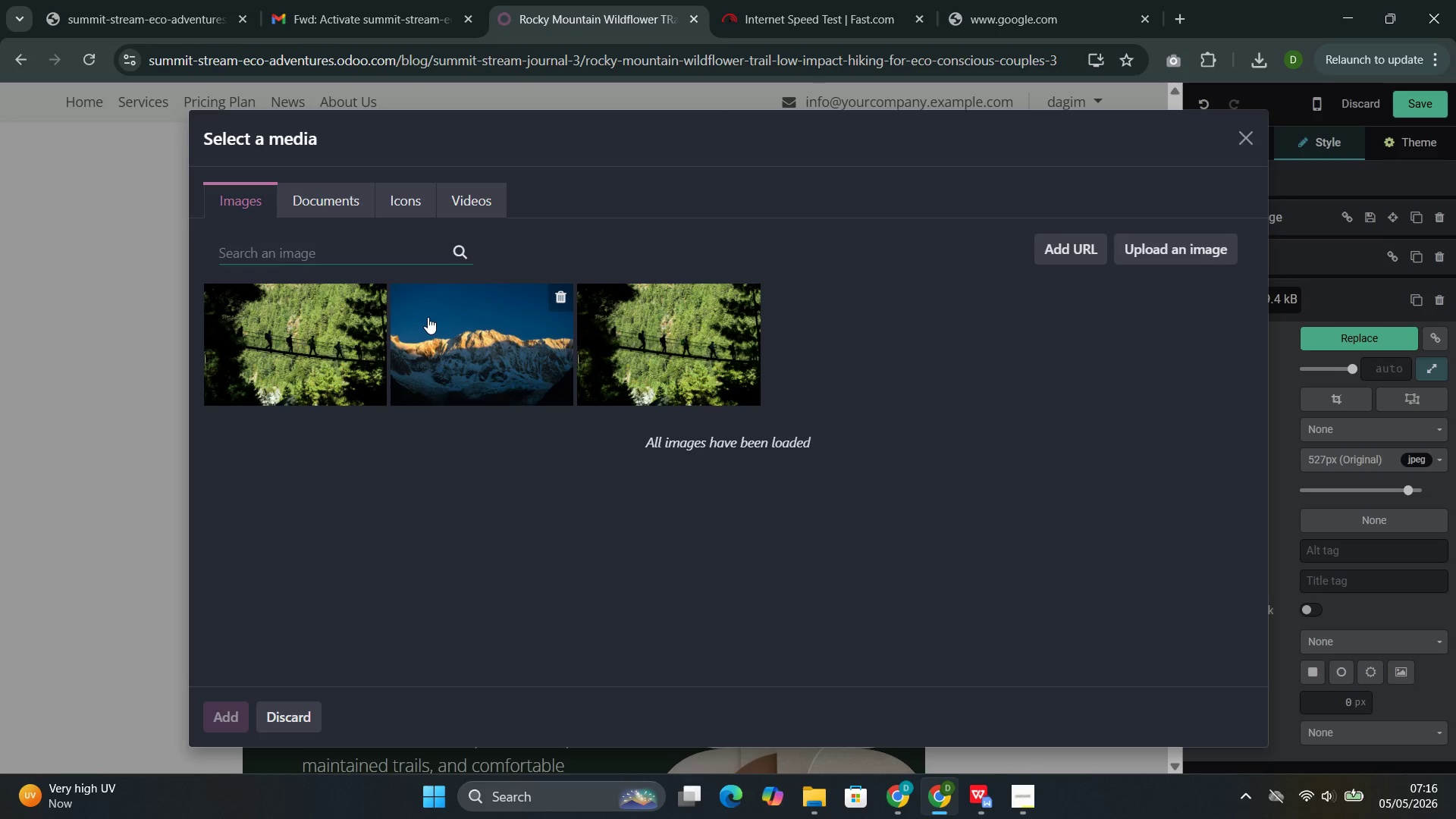 
left_click([322, 261])
 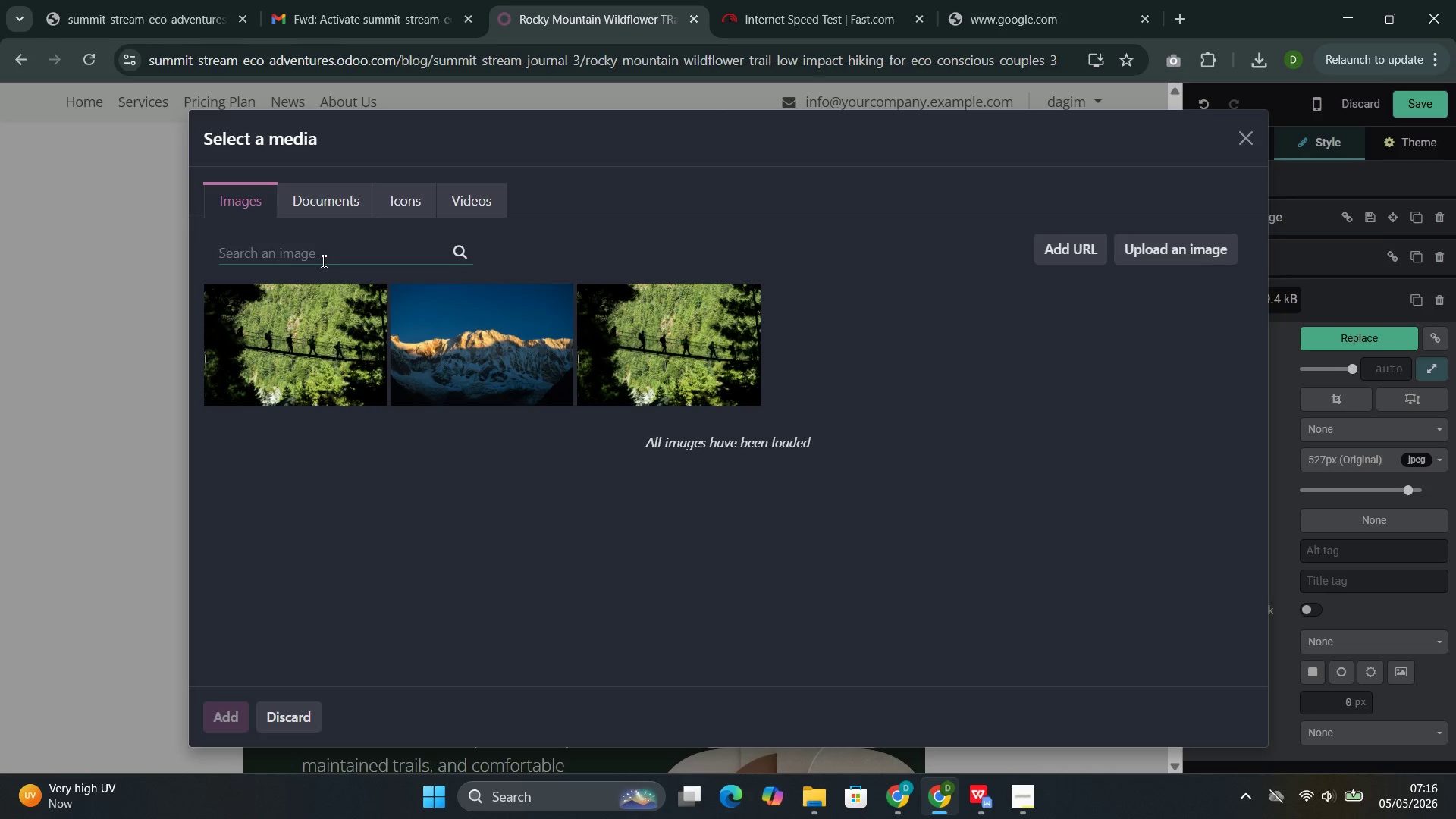 
type(couple hiking)
 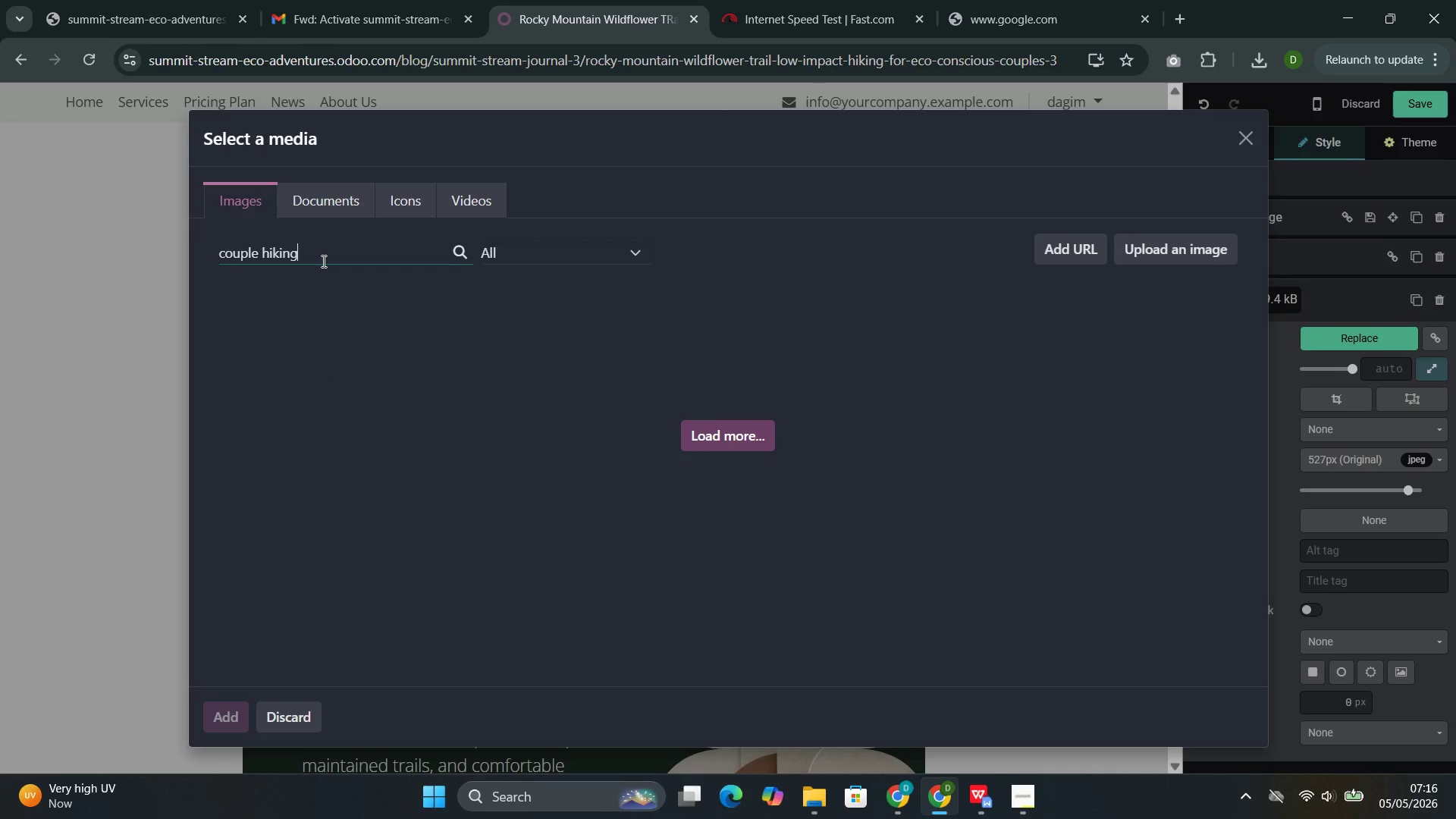 
wait(11.67)
 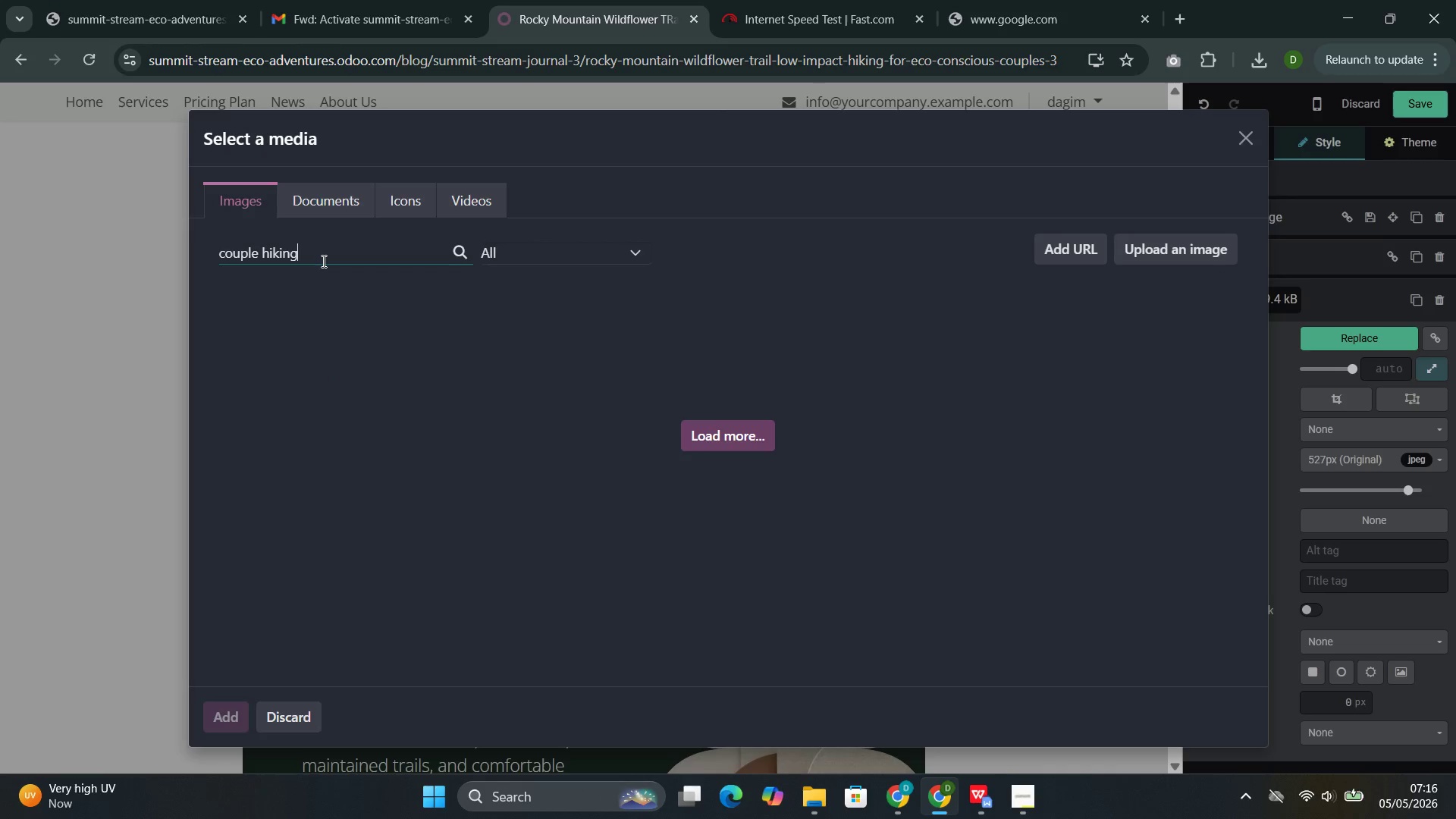 
double_click([270, 258])
 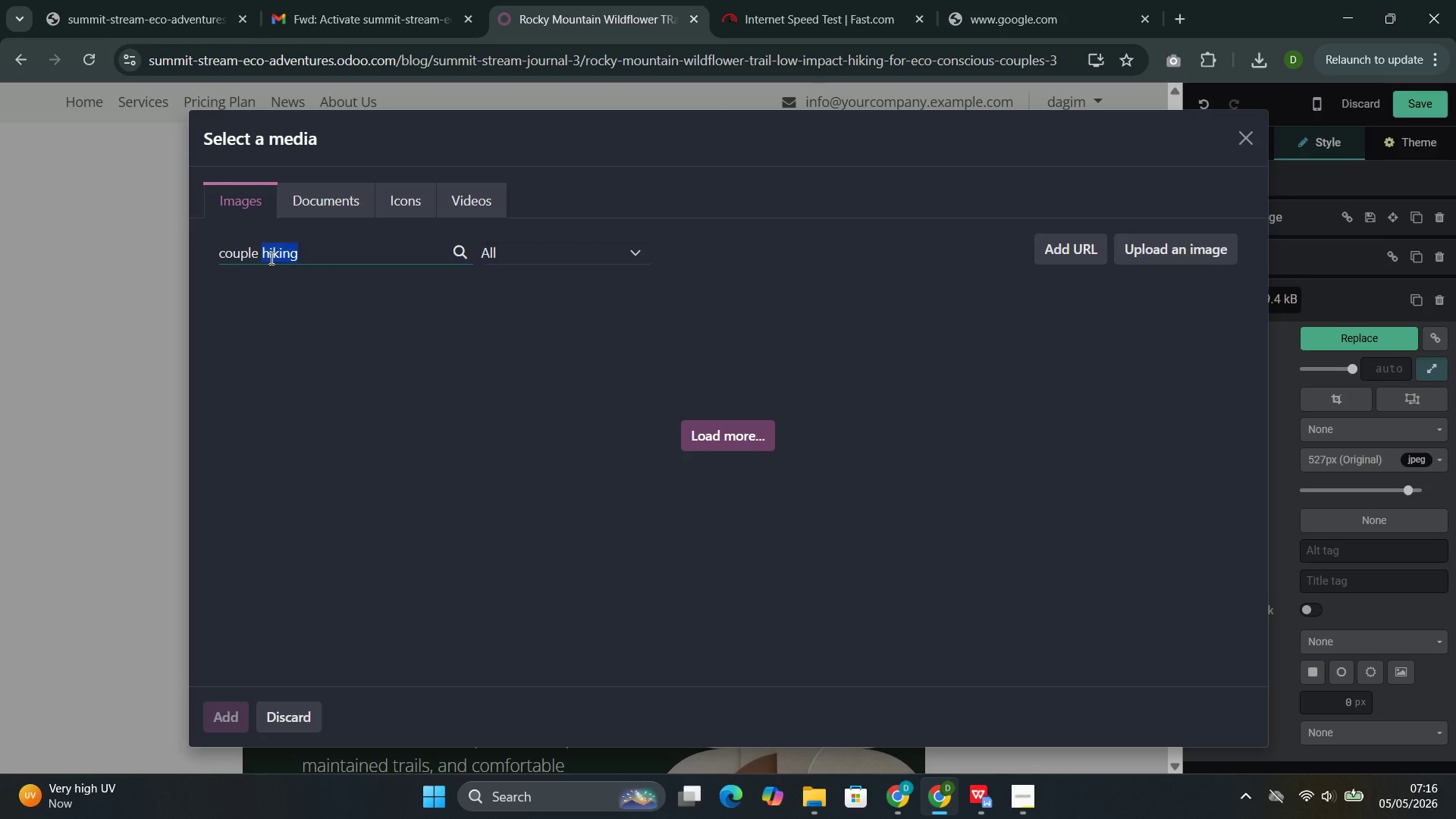 
triple_click([270, 258])
 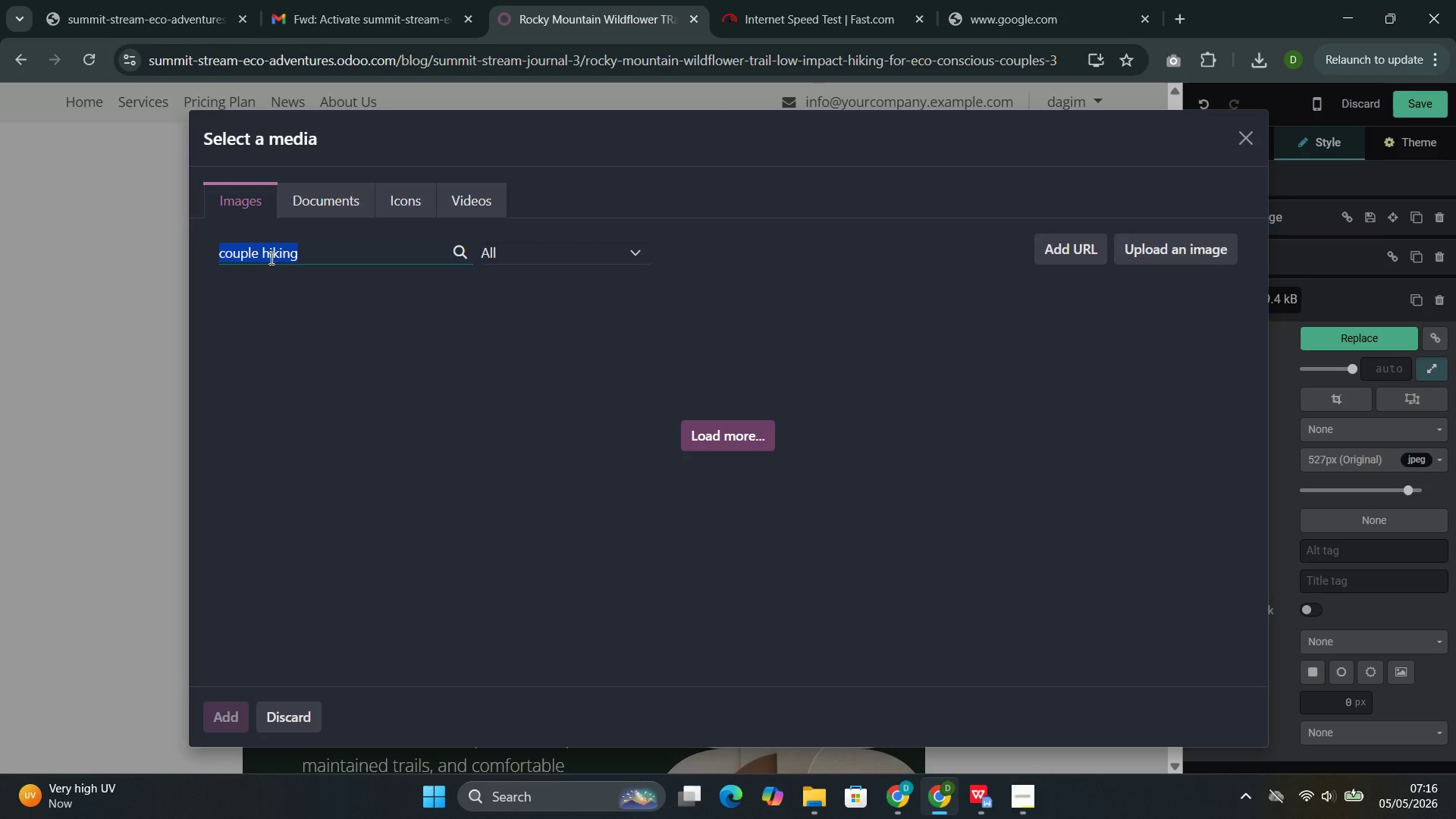 
left_click([270, 258])
 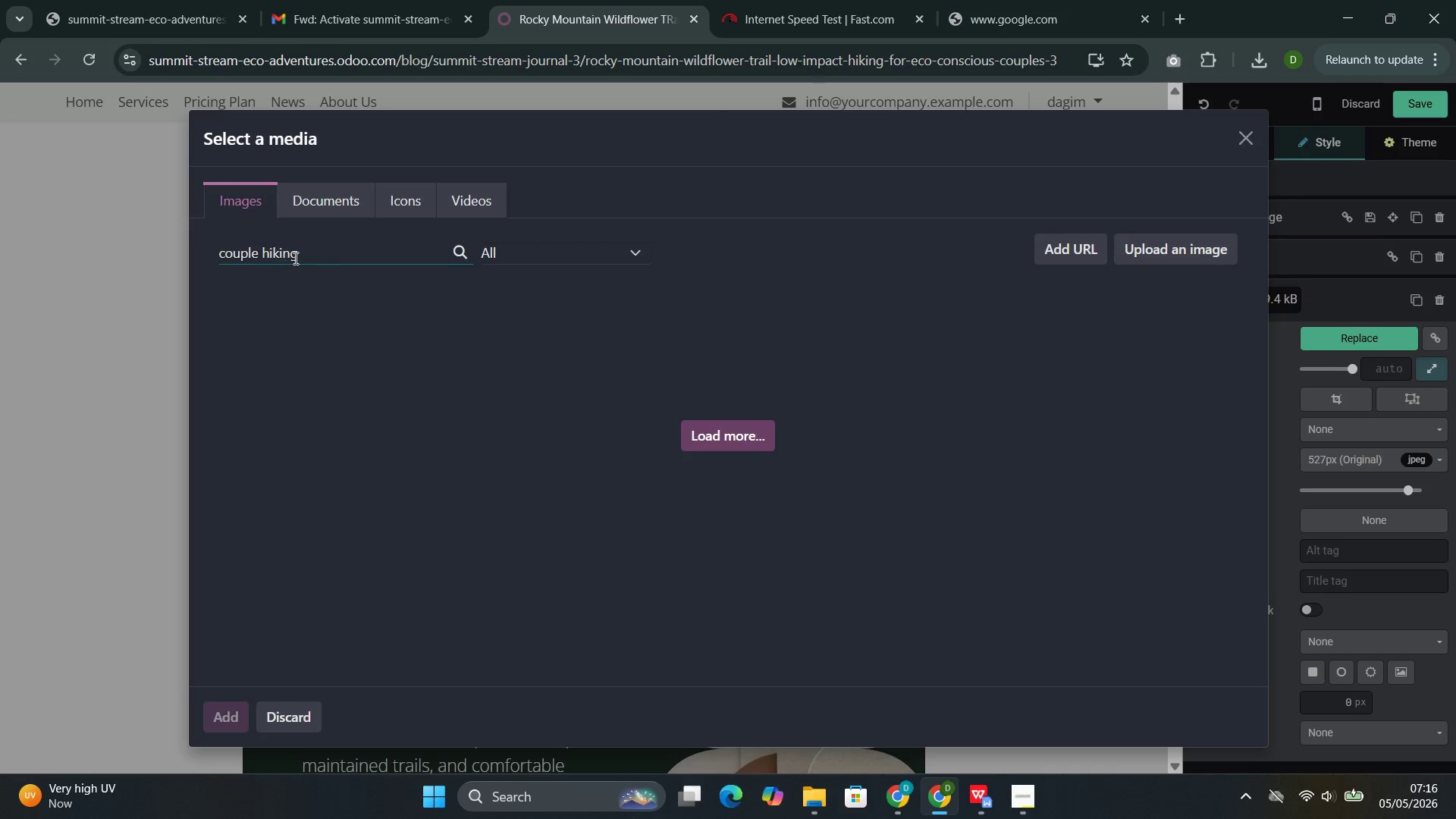 
left_click([296, 254])
 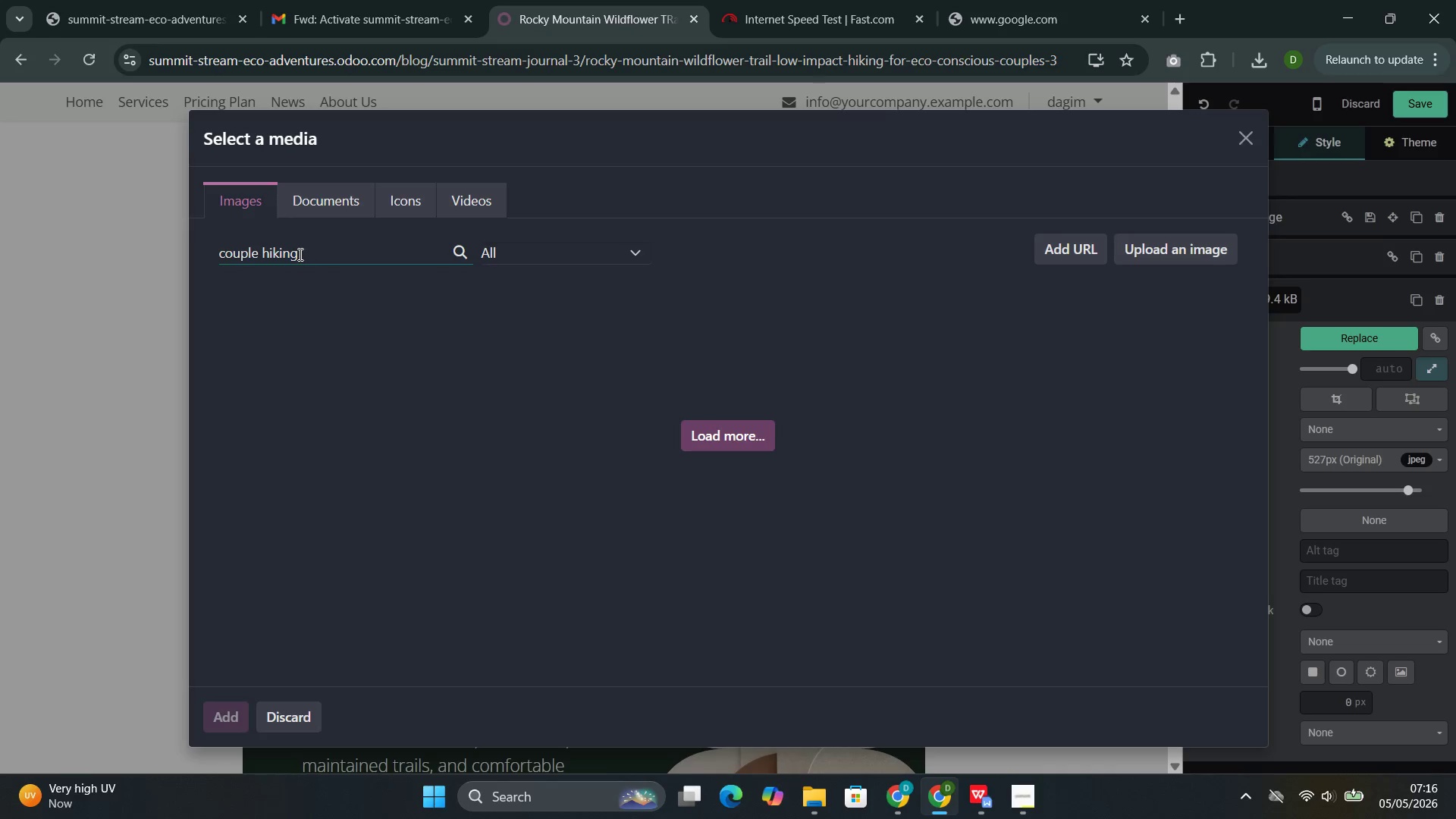 
wait(9.02)
 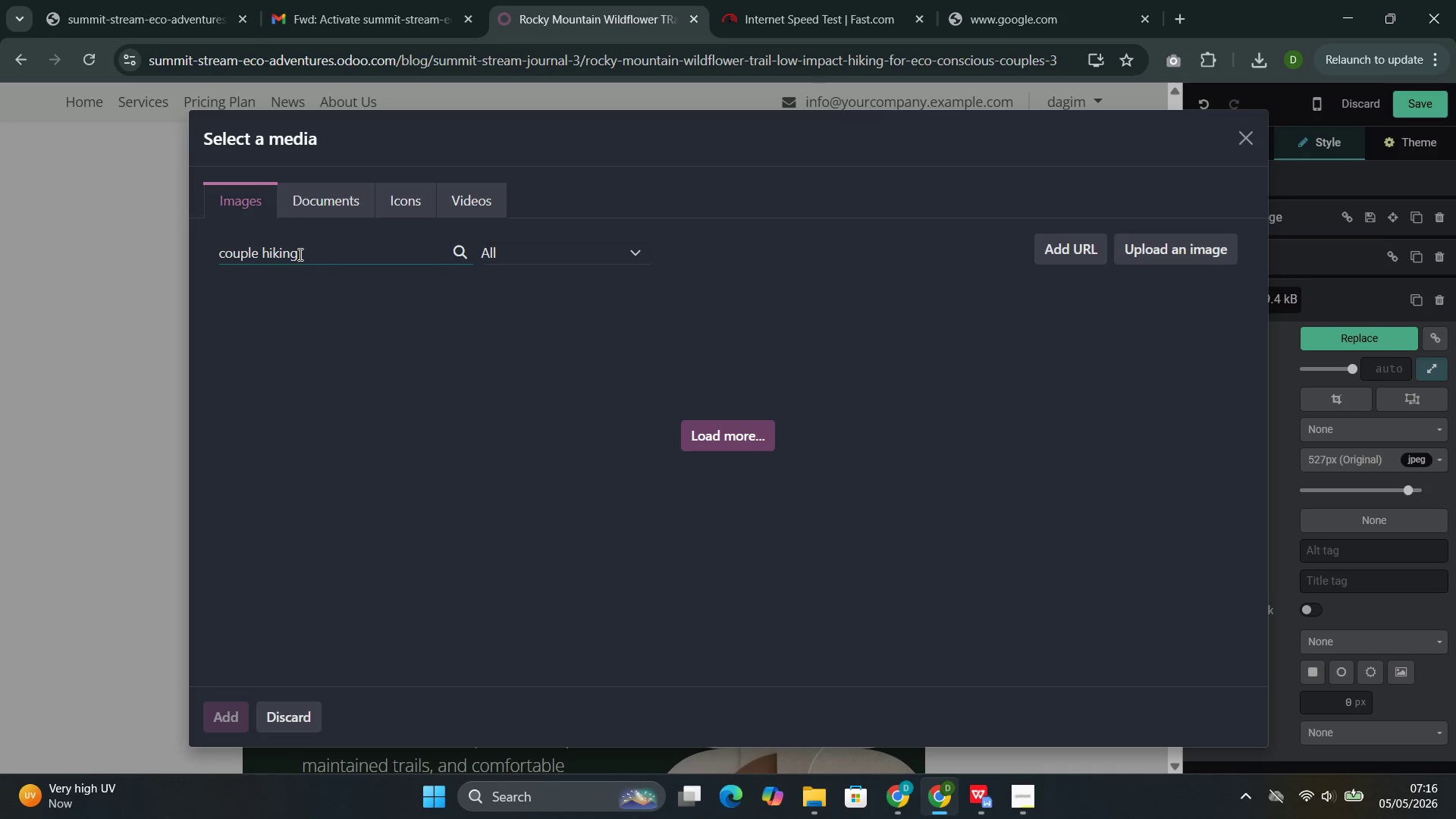 
key(Space)
 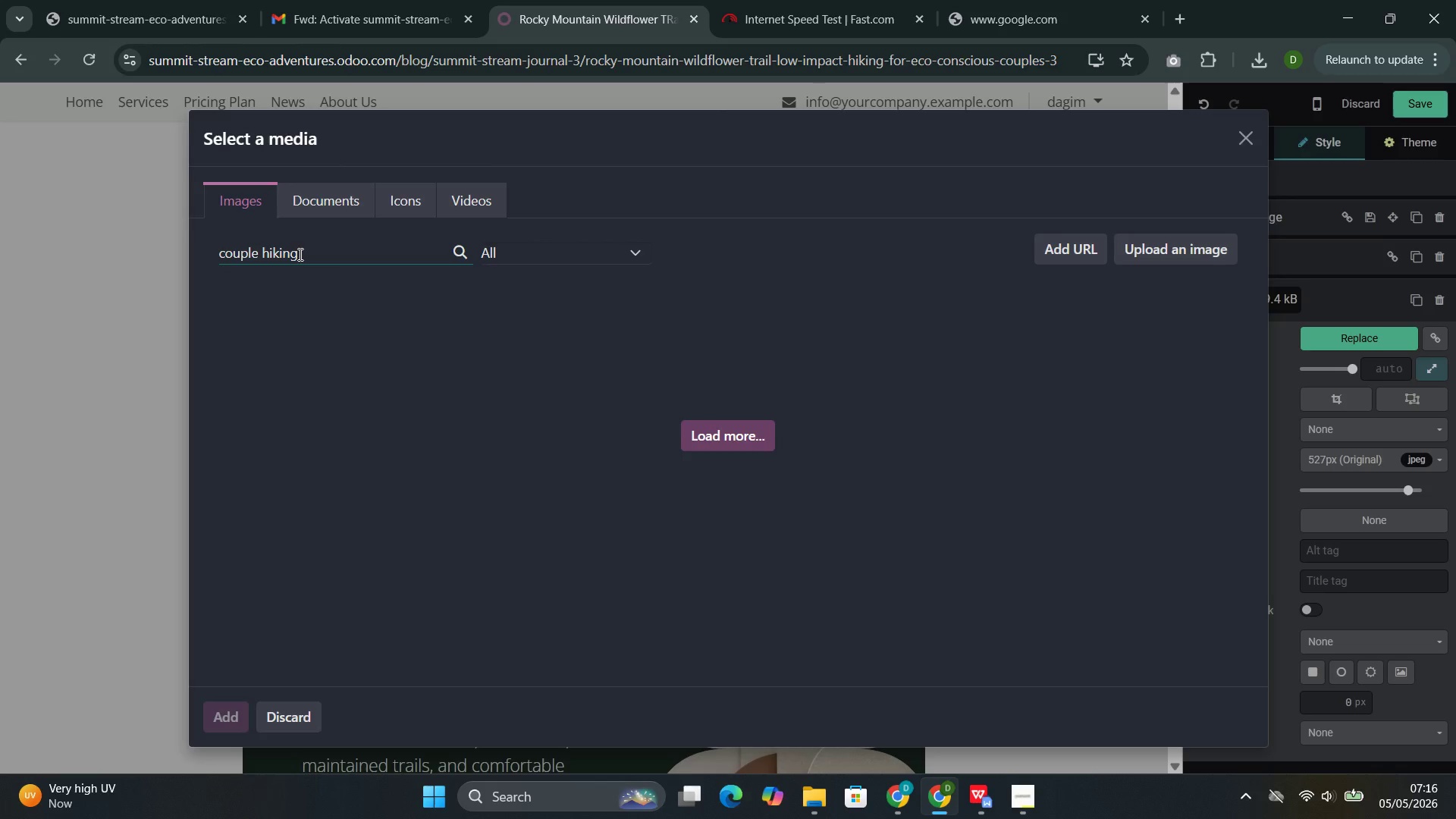 
wait(10.33)
 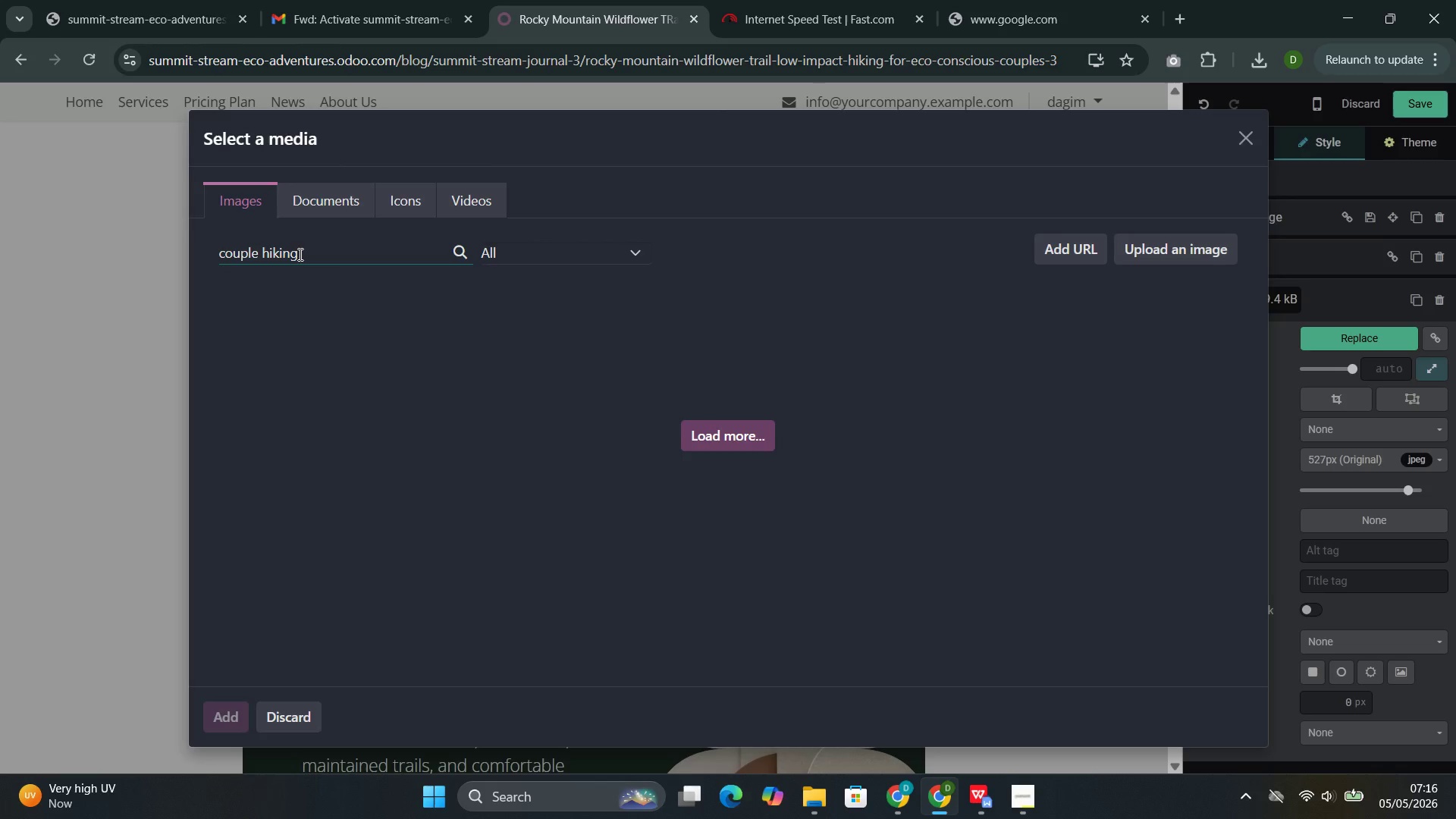 
key(Backspace)
 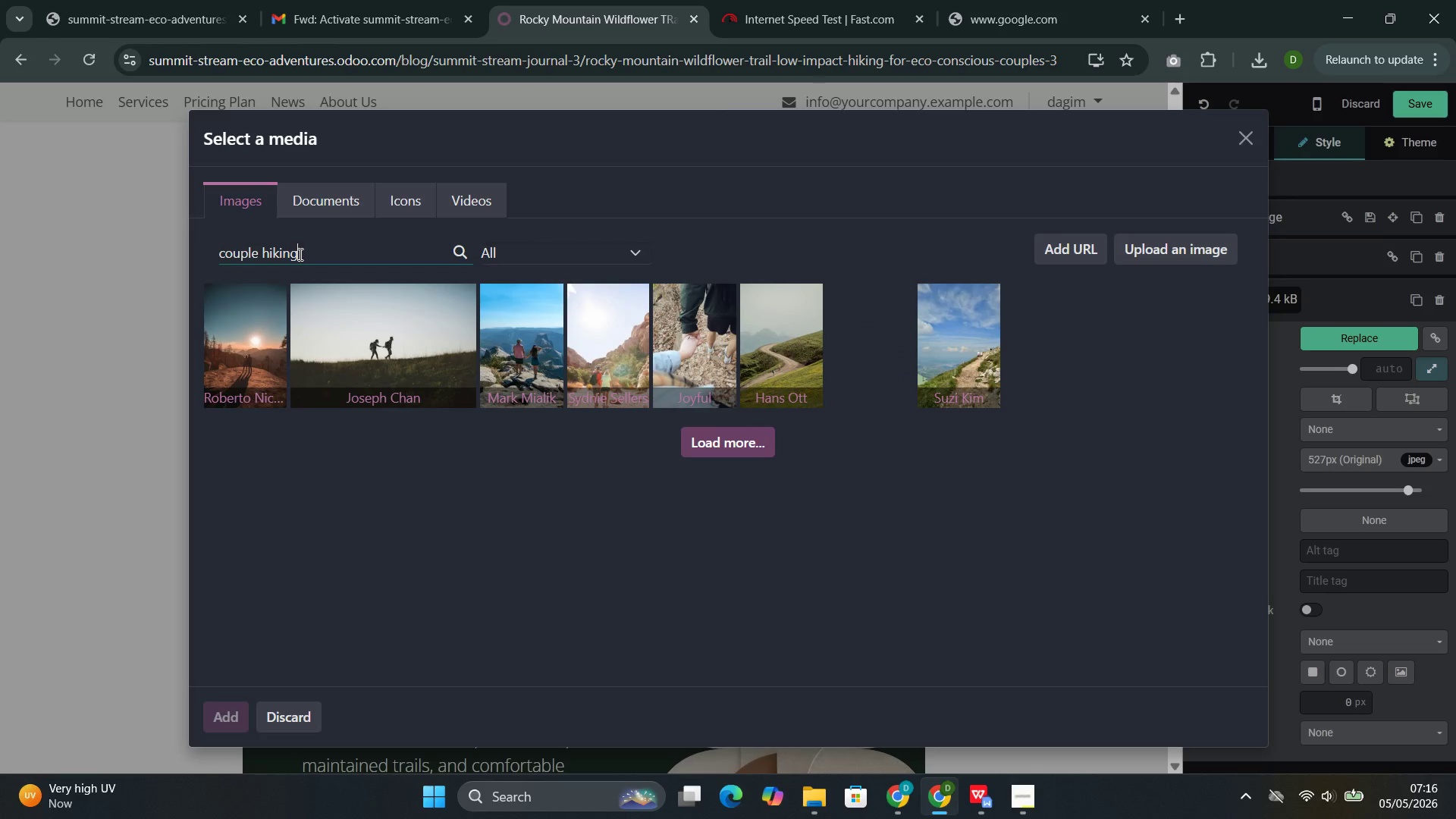 
wait(6.25)
 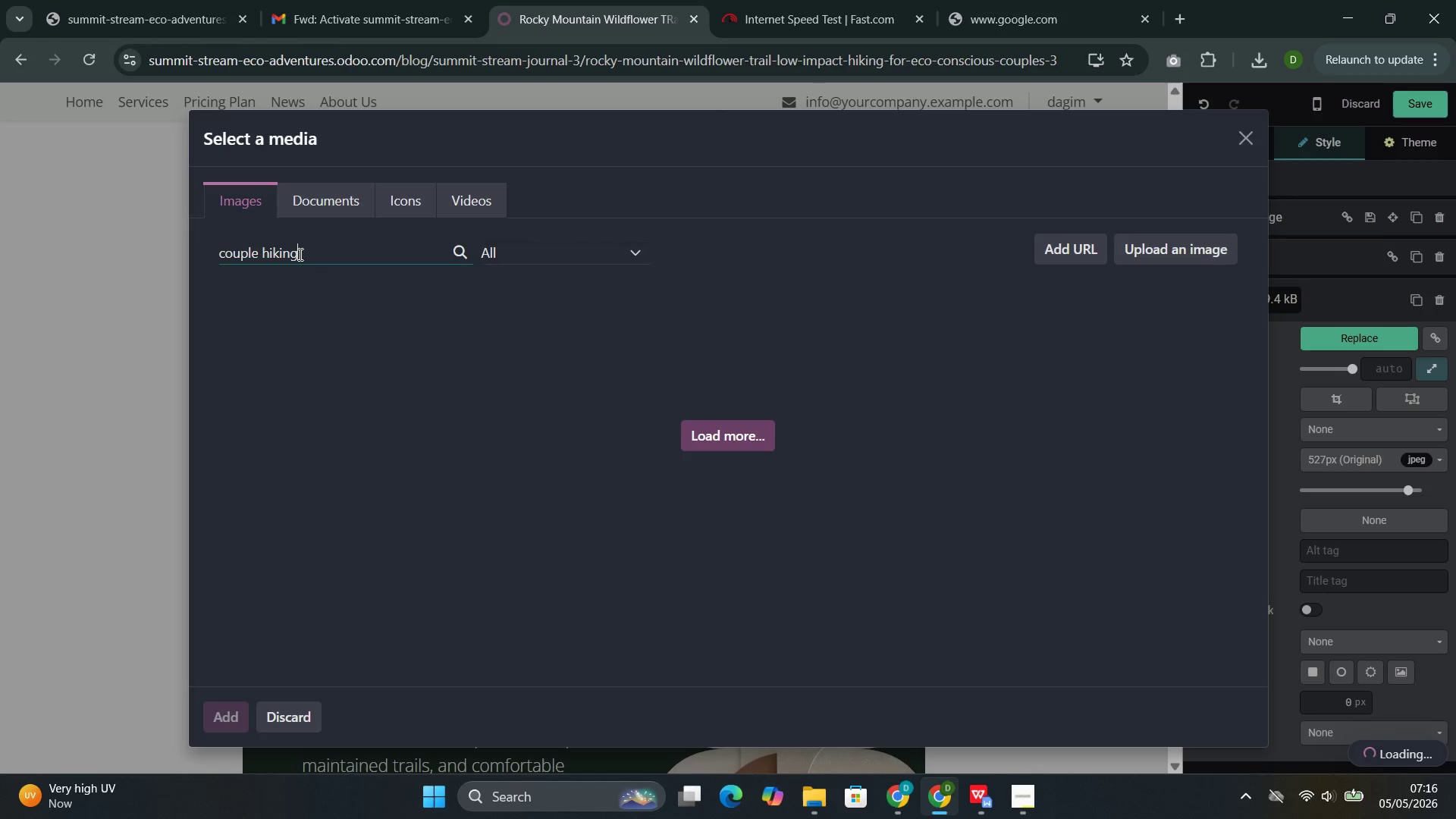 
double_click([281, 248])
 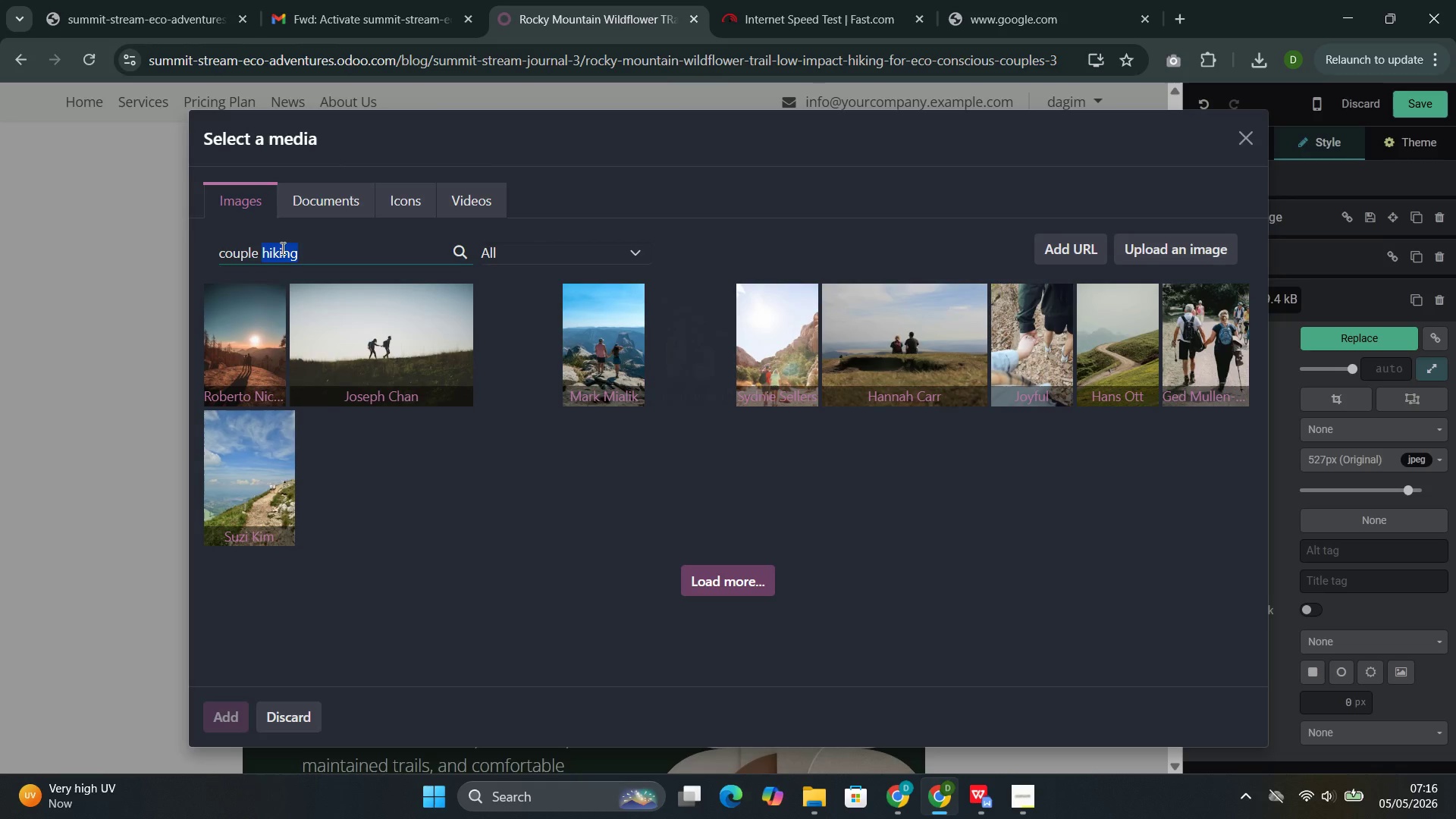 
triple_click([281, 248])
 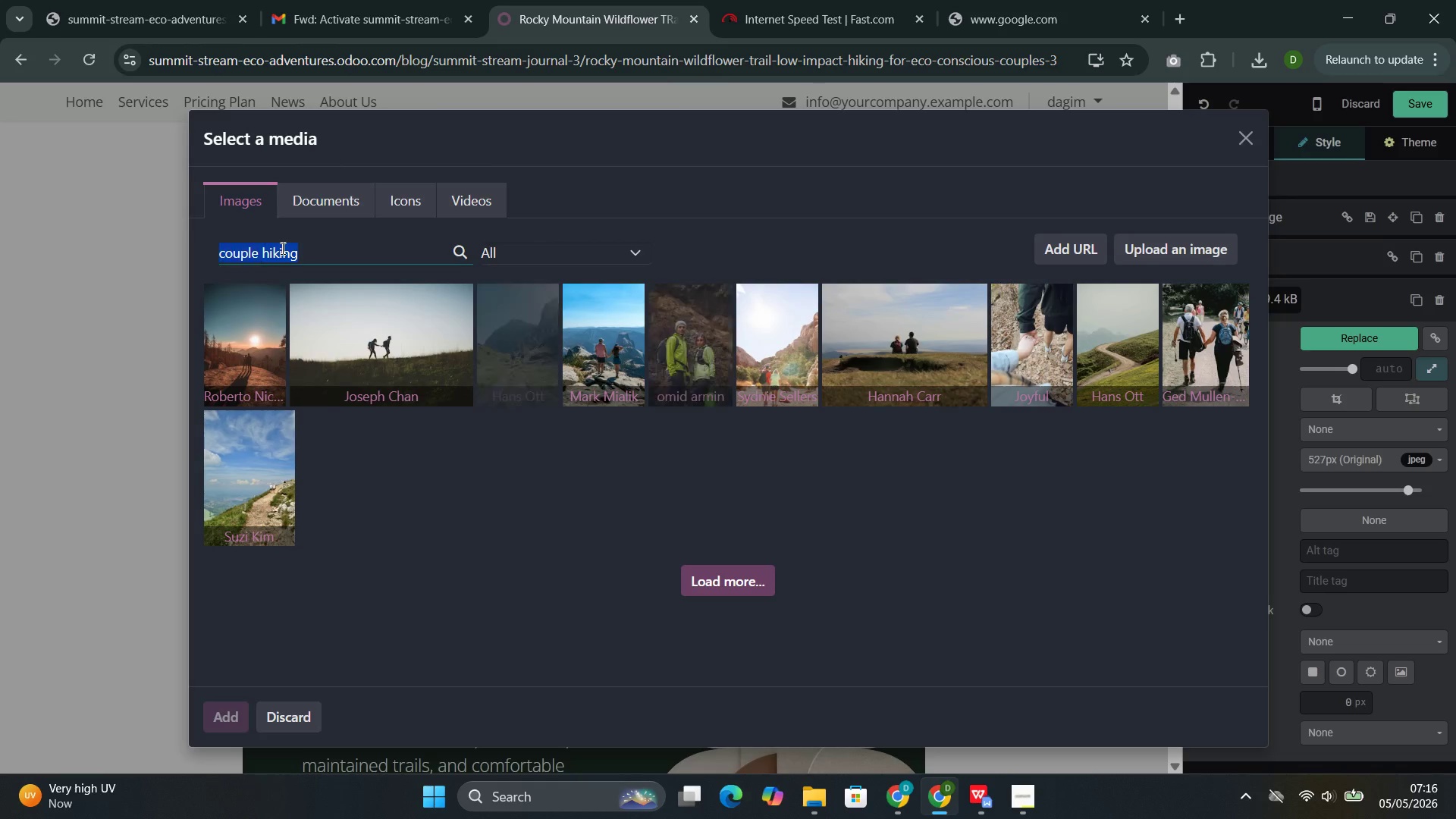 
triple_click([281, 248])
 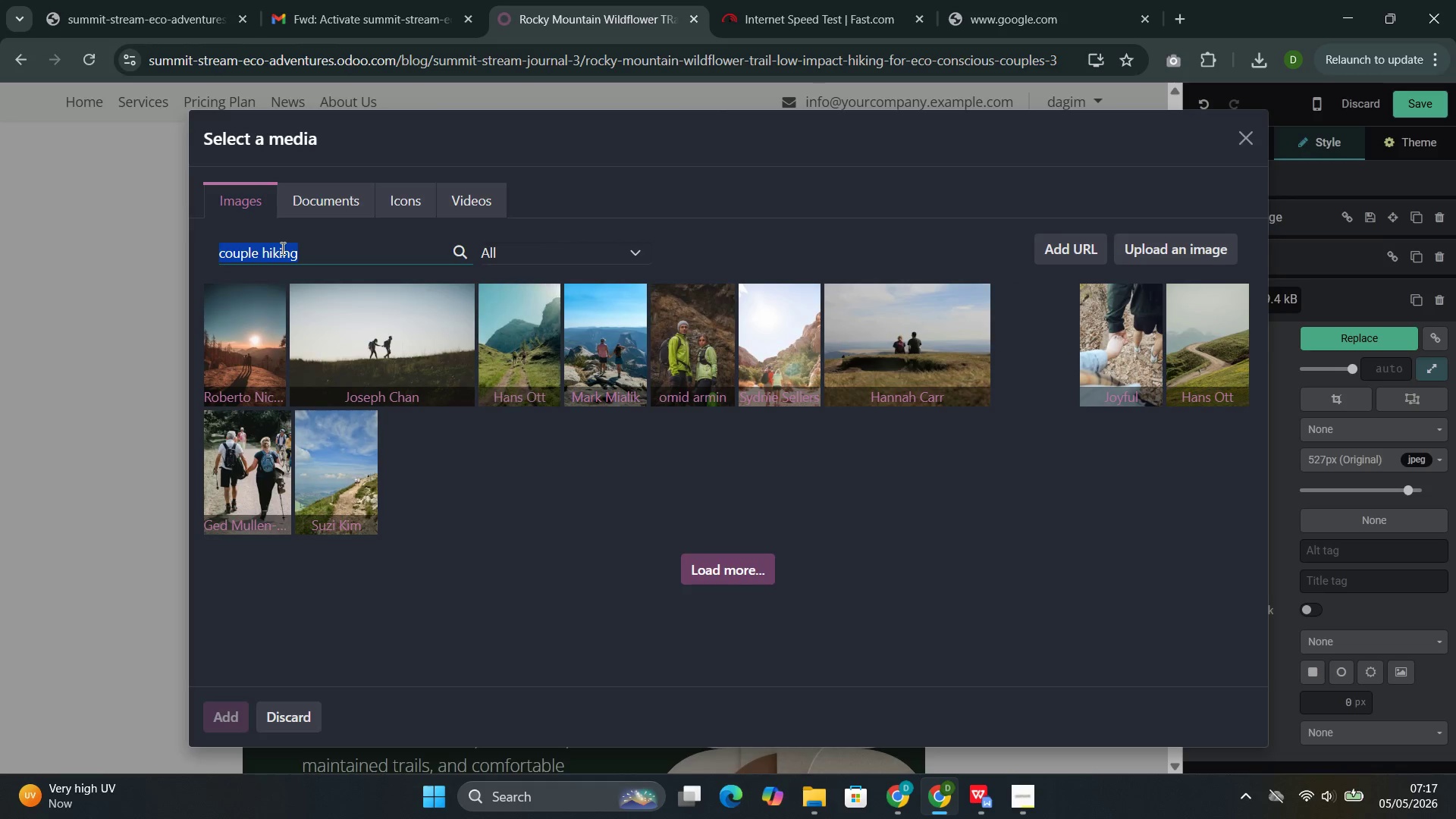 
key(Control+C)
 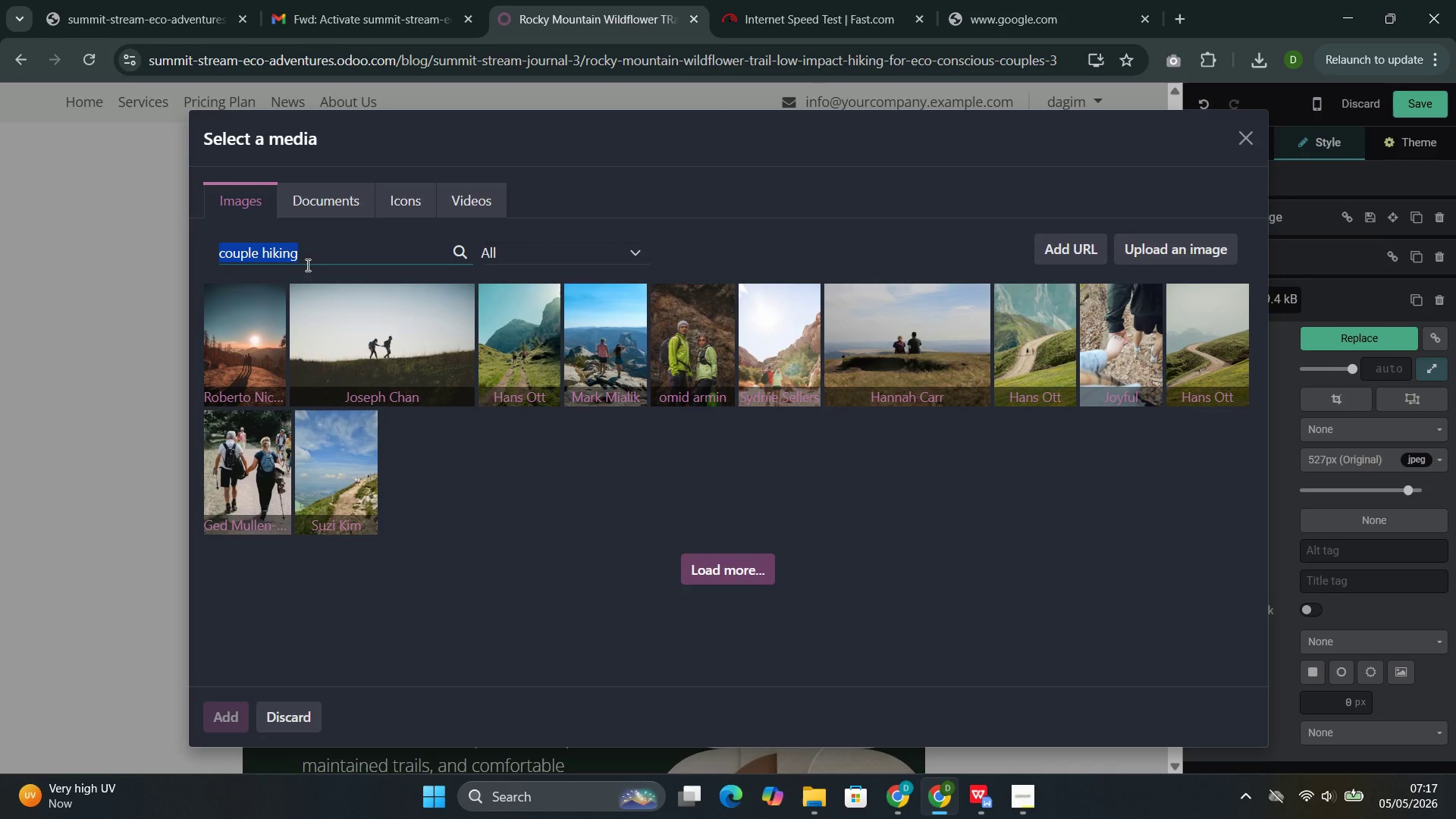 
left_click([413, 353])
 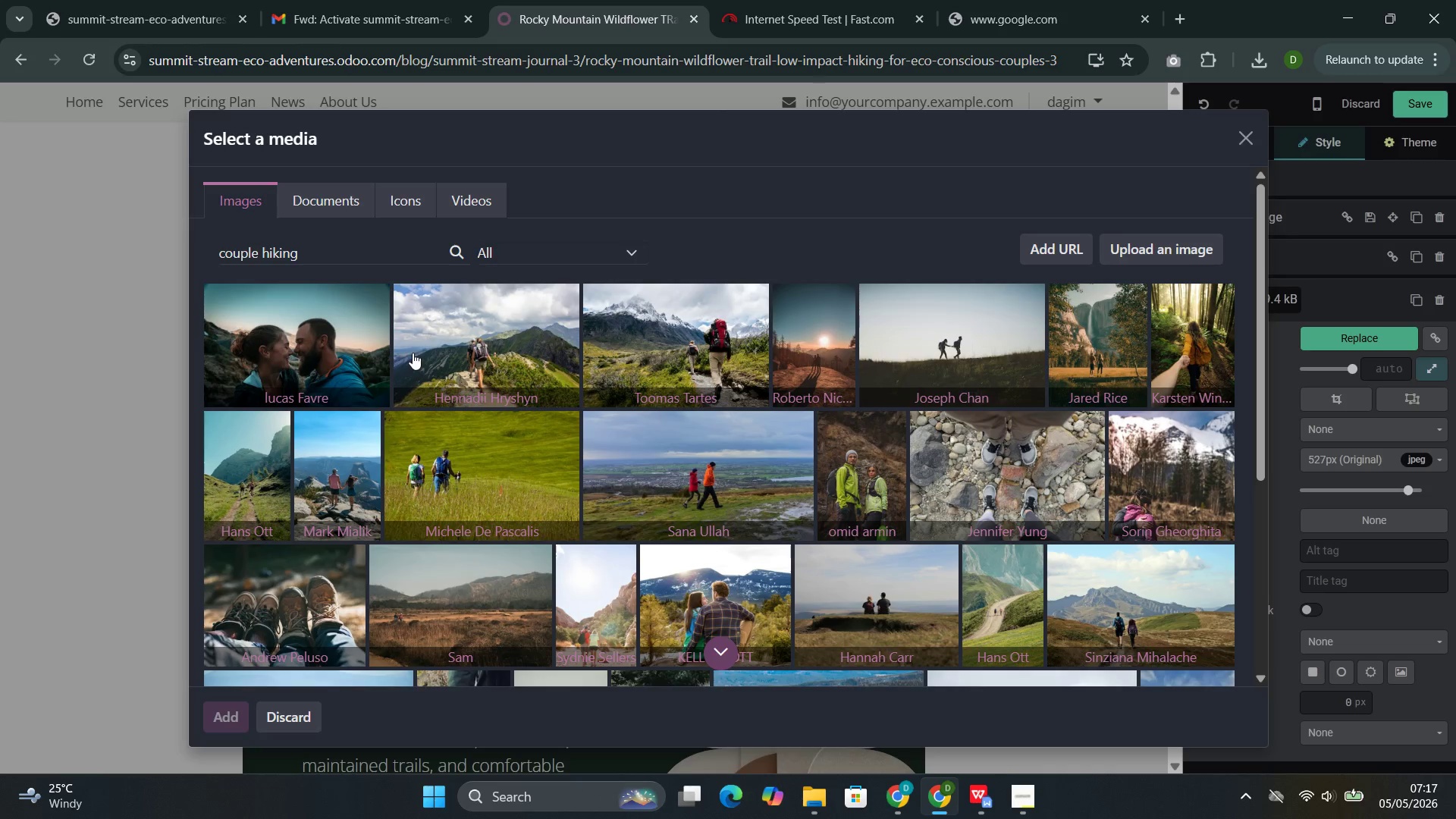 
wait(21.97)
 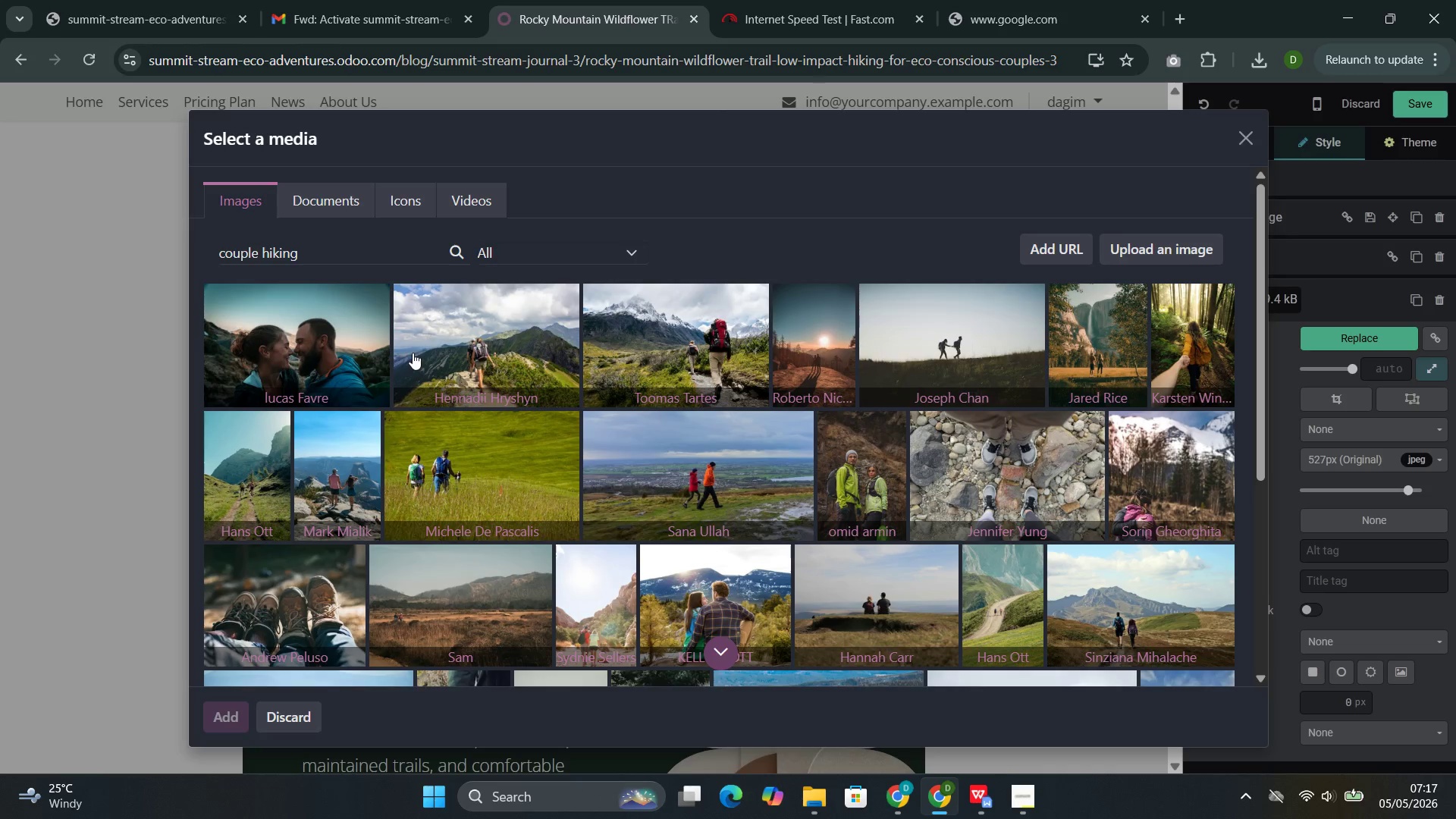 
left_click([569, 422])
 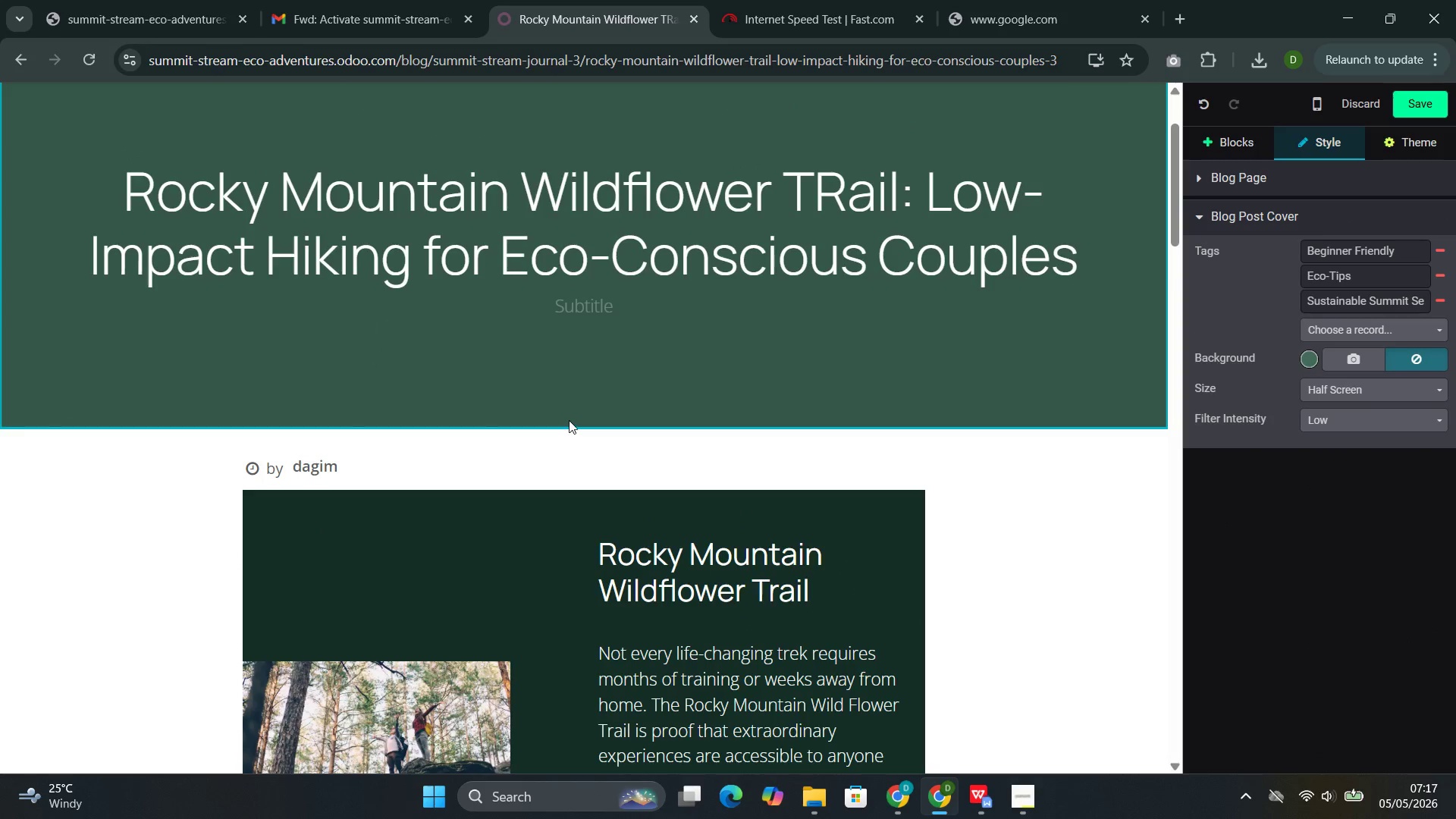 
left_click([635, 340])
 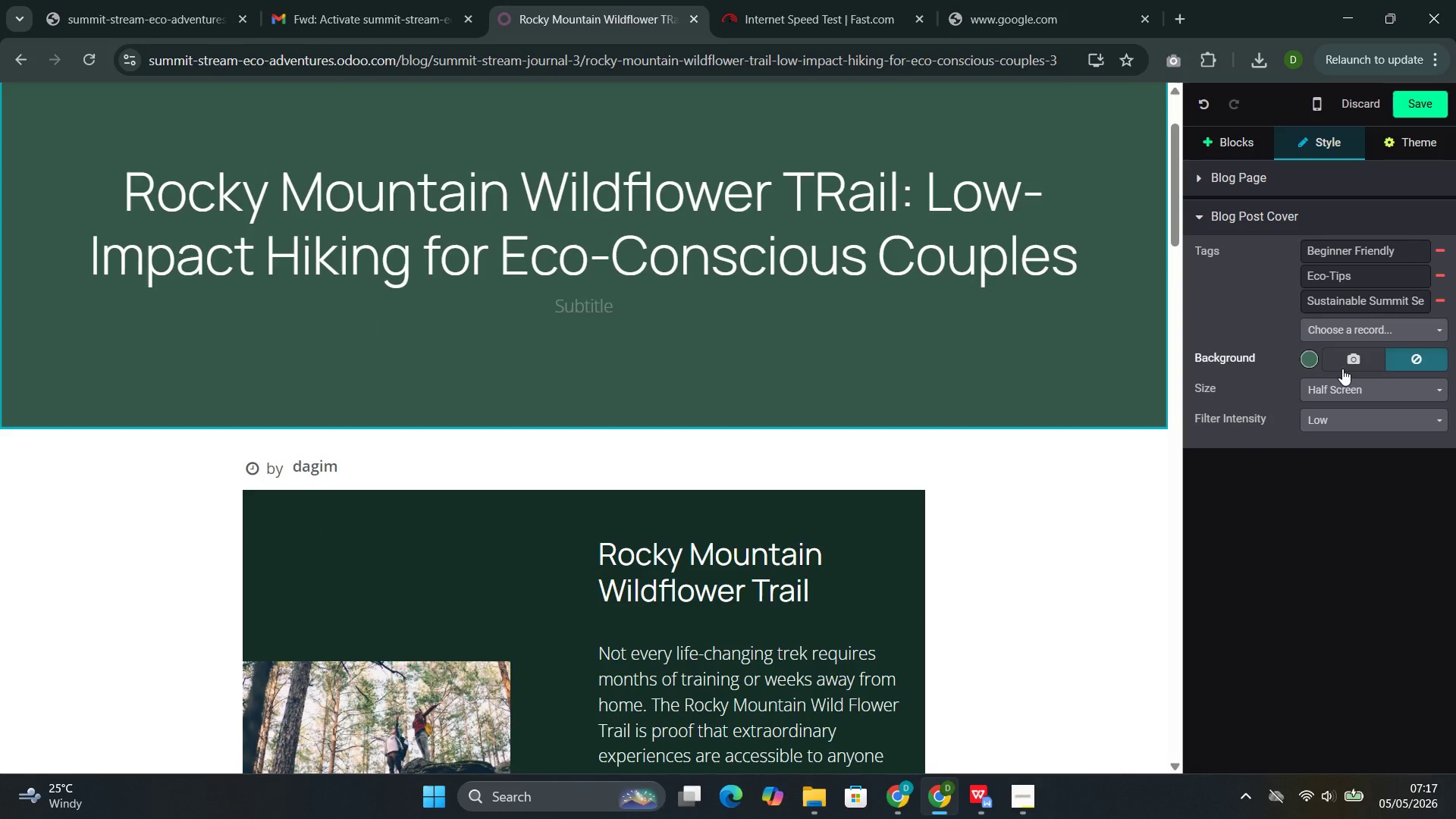 
left_click([1349, 368])
 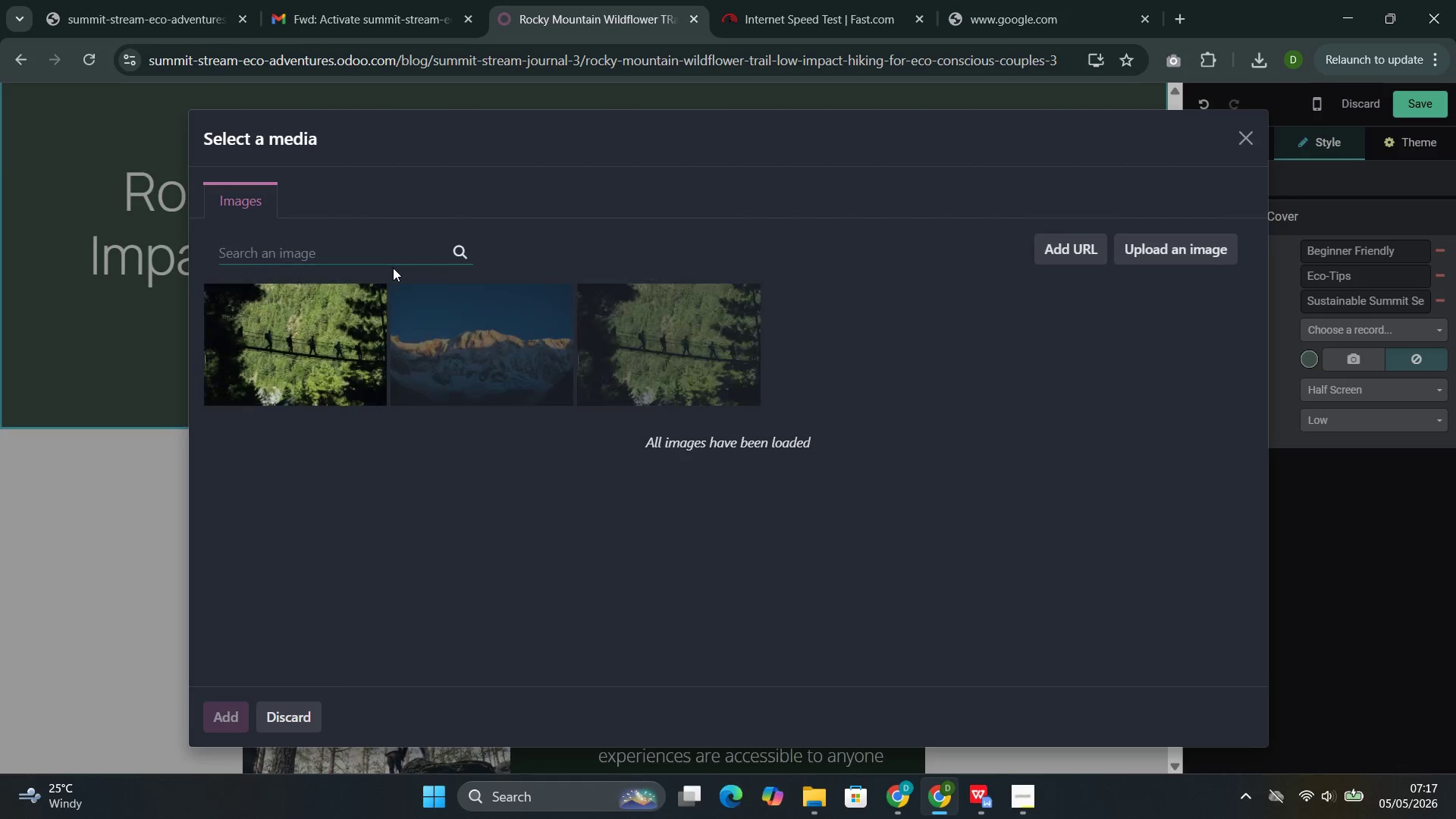 
left_click([388, 253])
 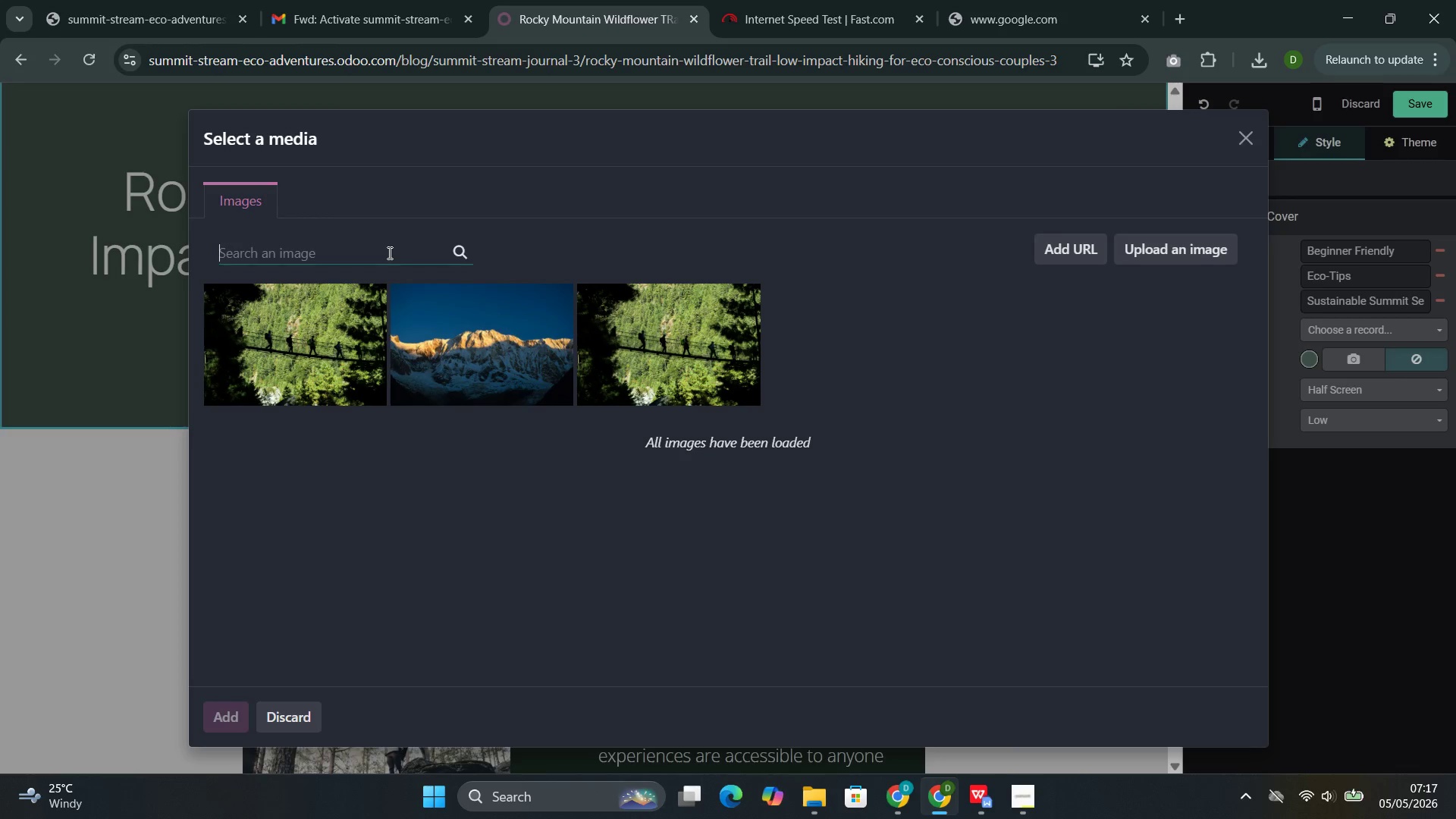 
key(Control+V)
 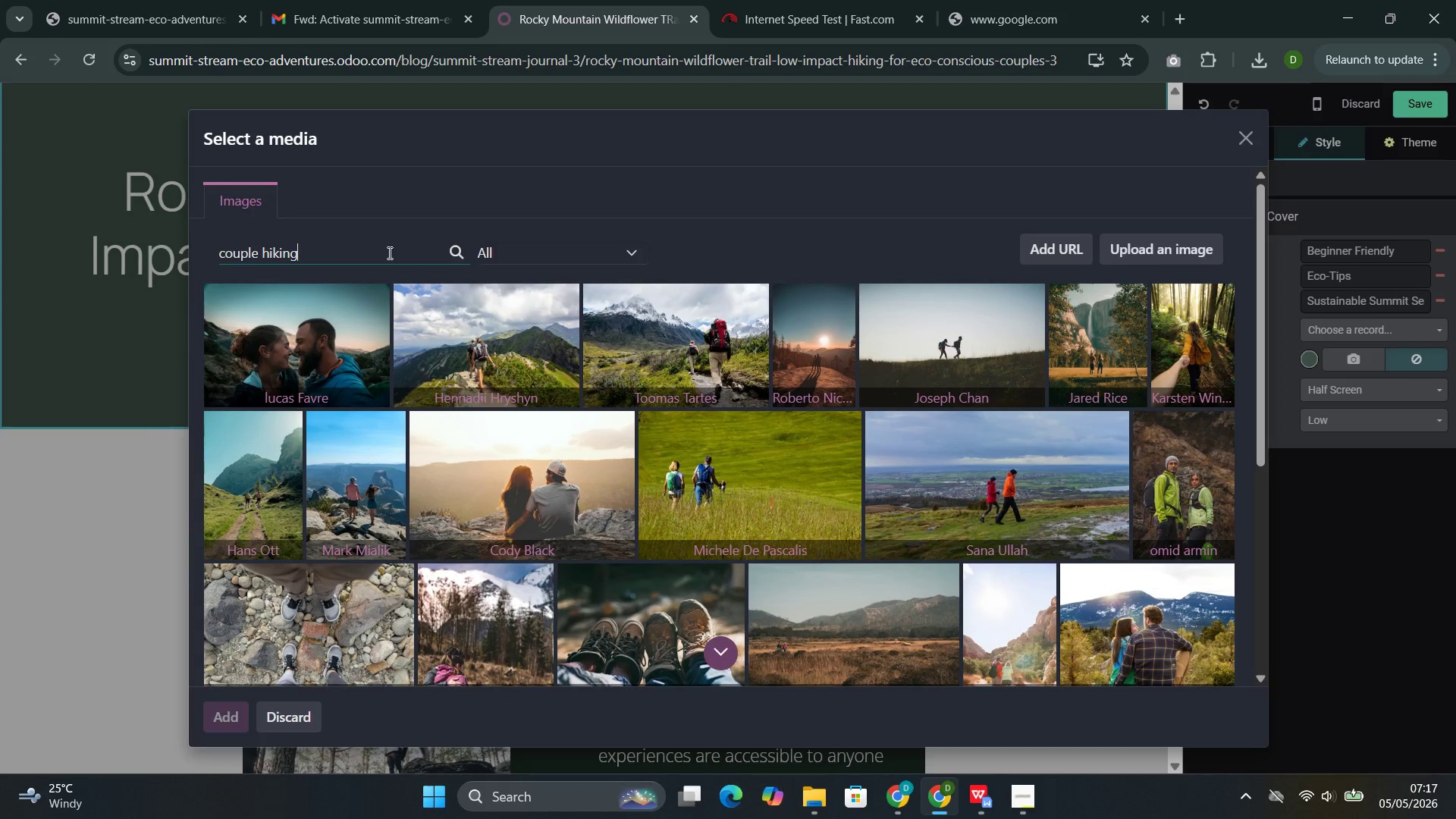 
wait(12.69)
 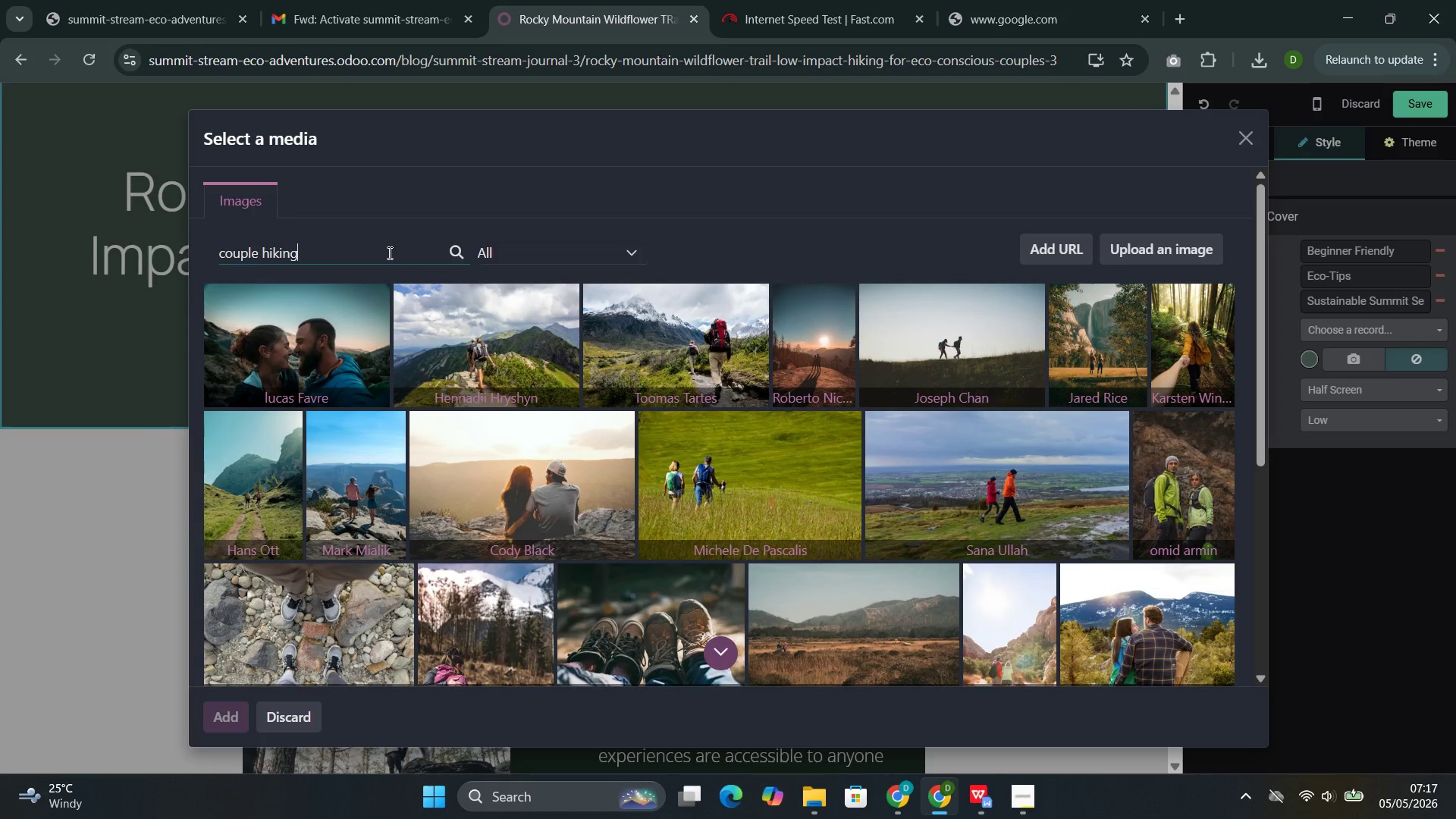 
left_click([469, 342])
 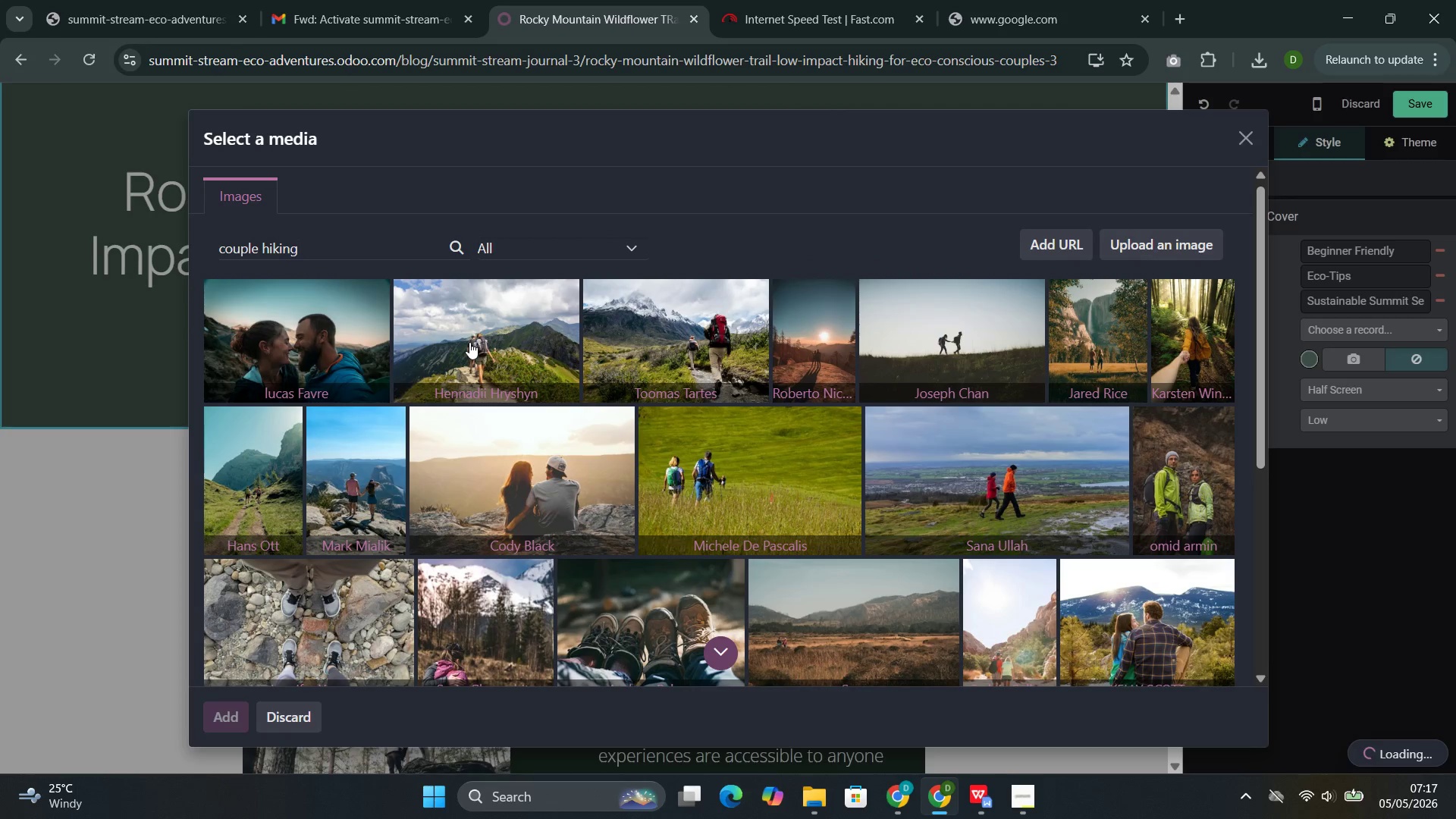 
wait(11.93)
 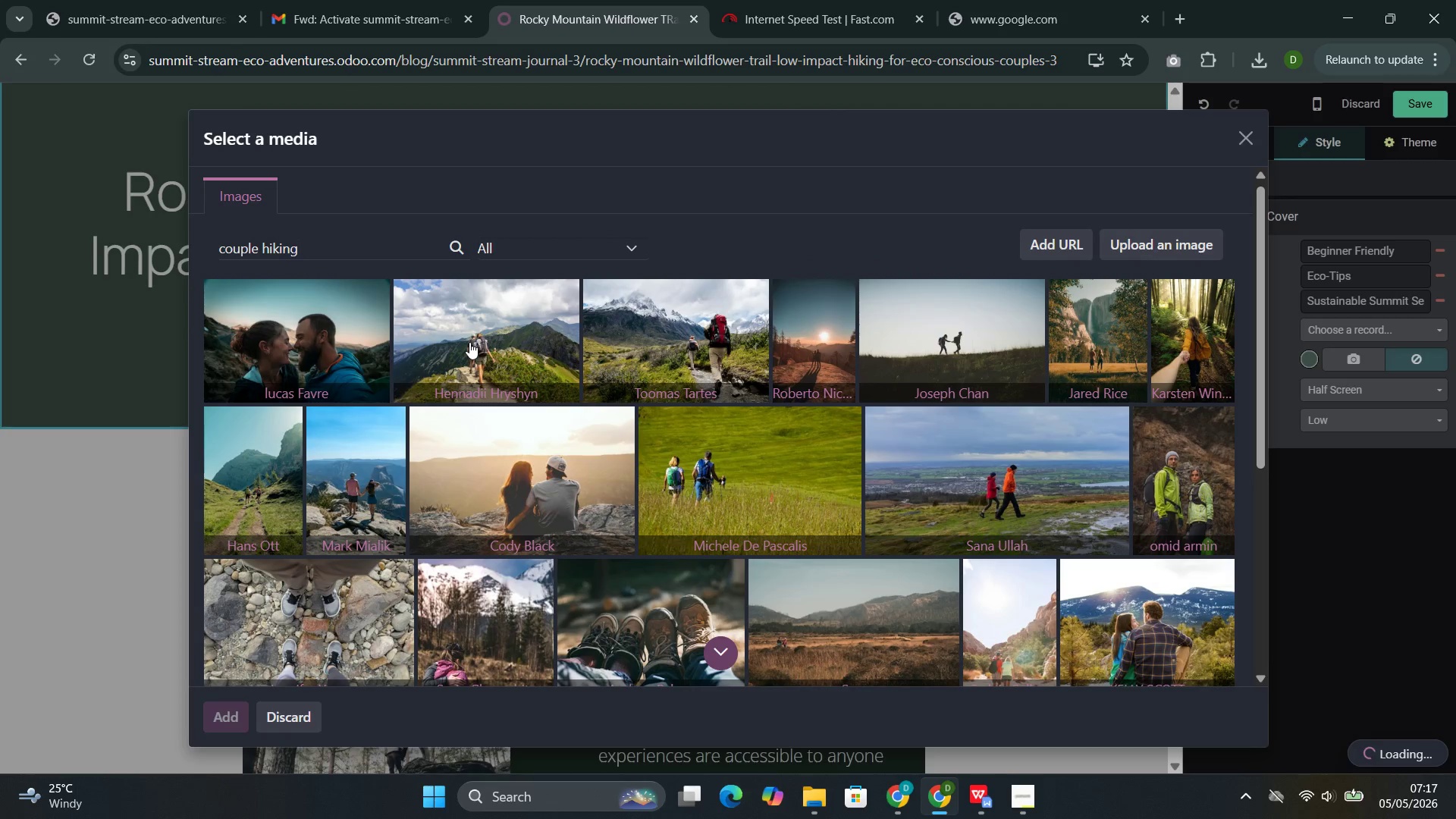 
mouse_move([997, 764])
 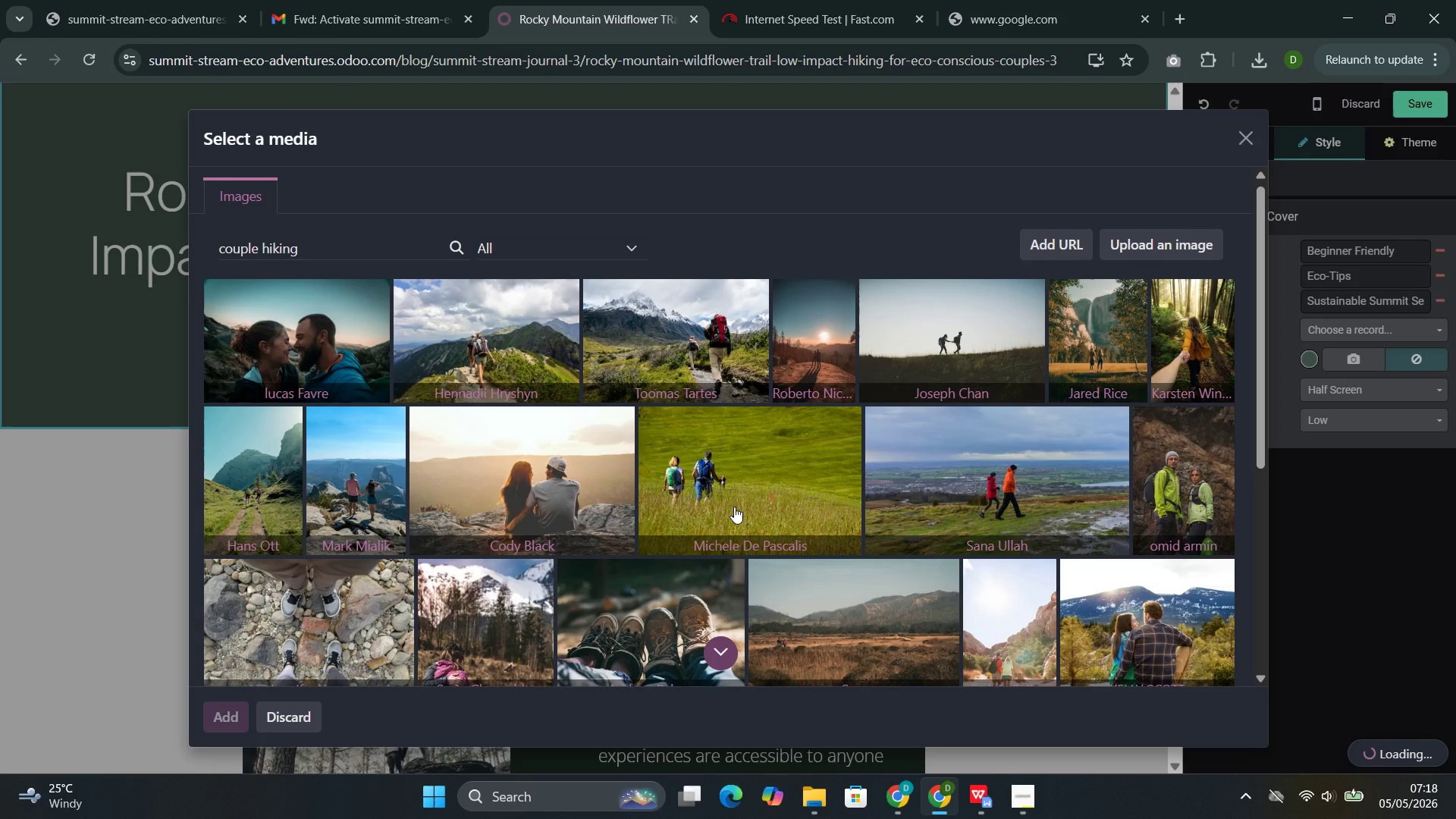 
wait(10.77)
 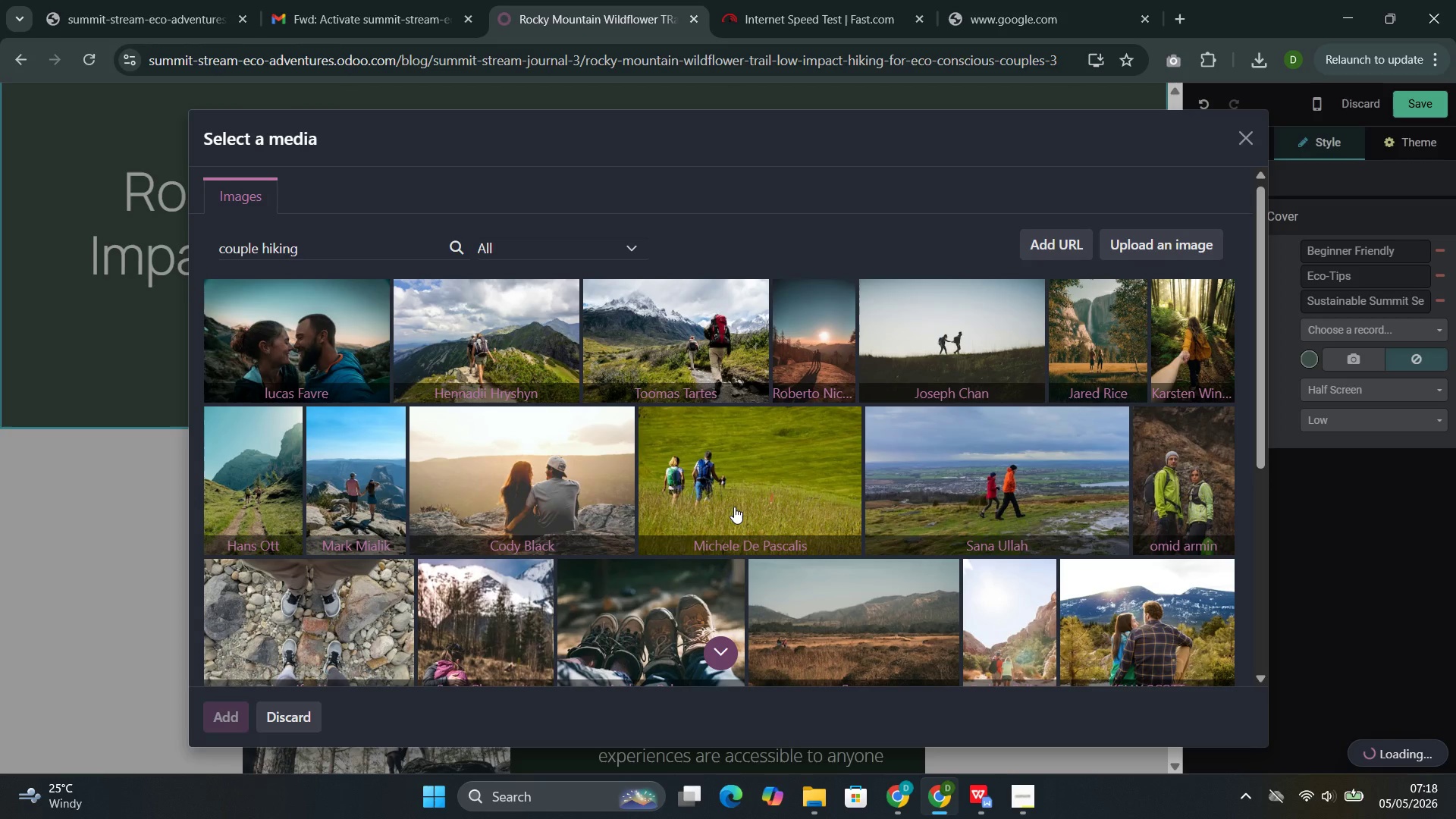 
left_click([494, 319])
 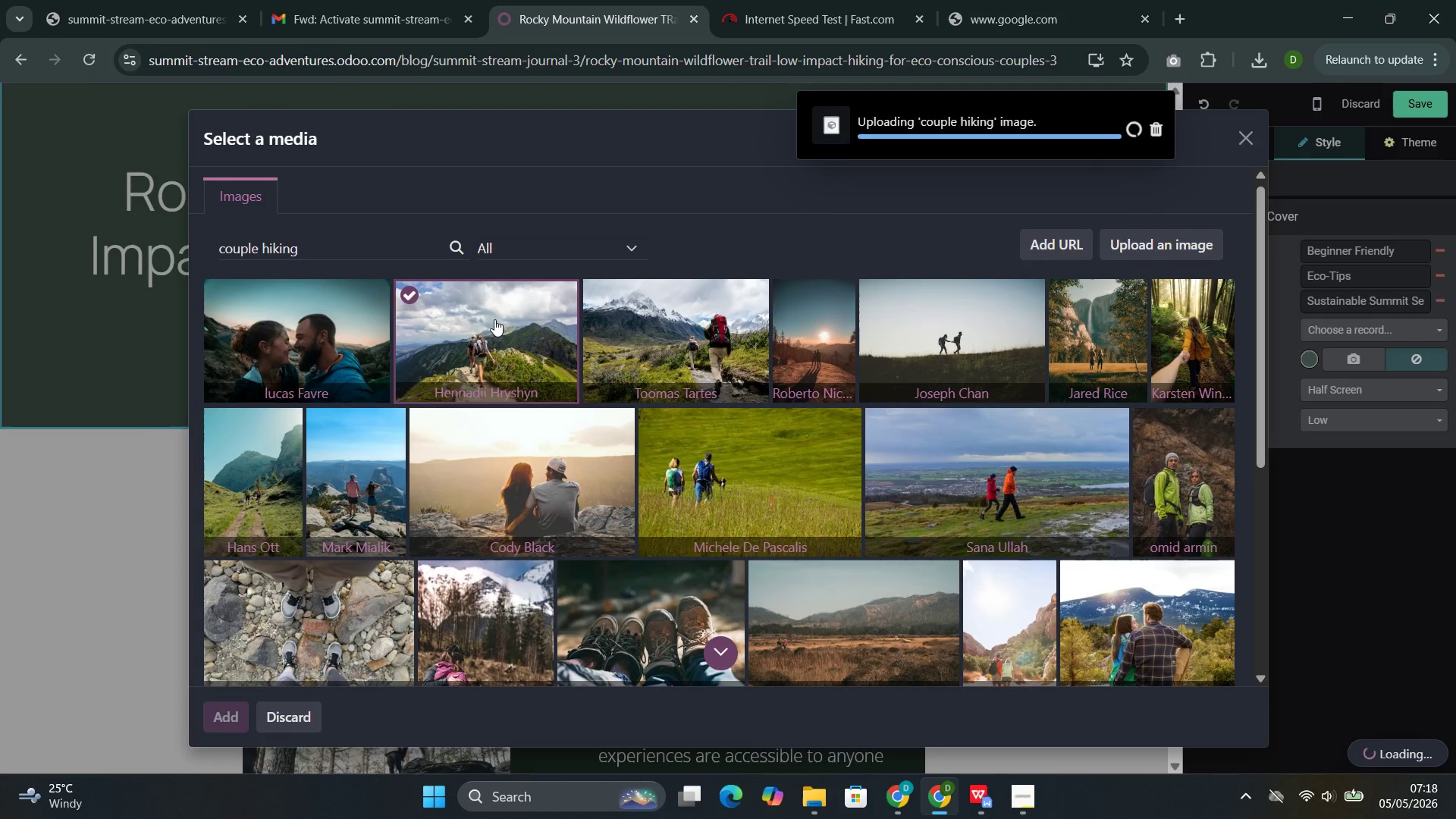 
wait(10.14)
 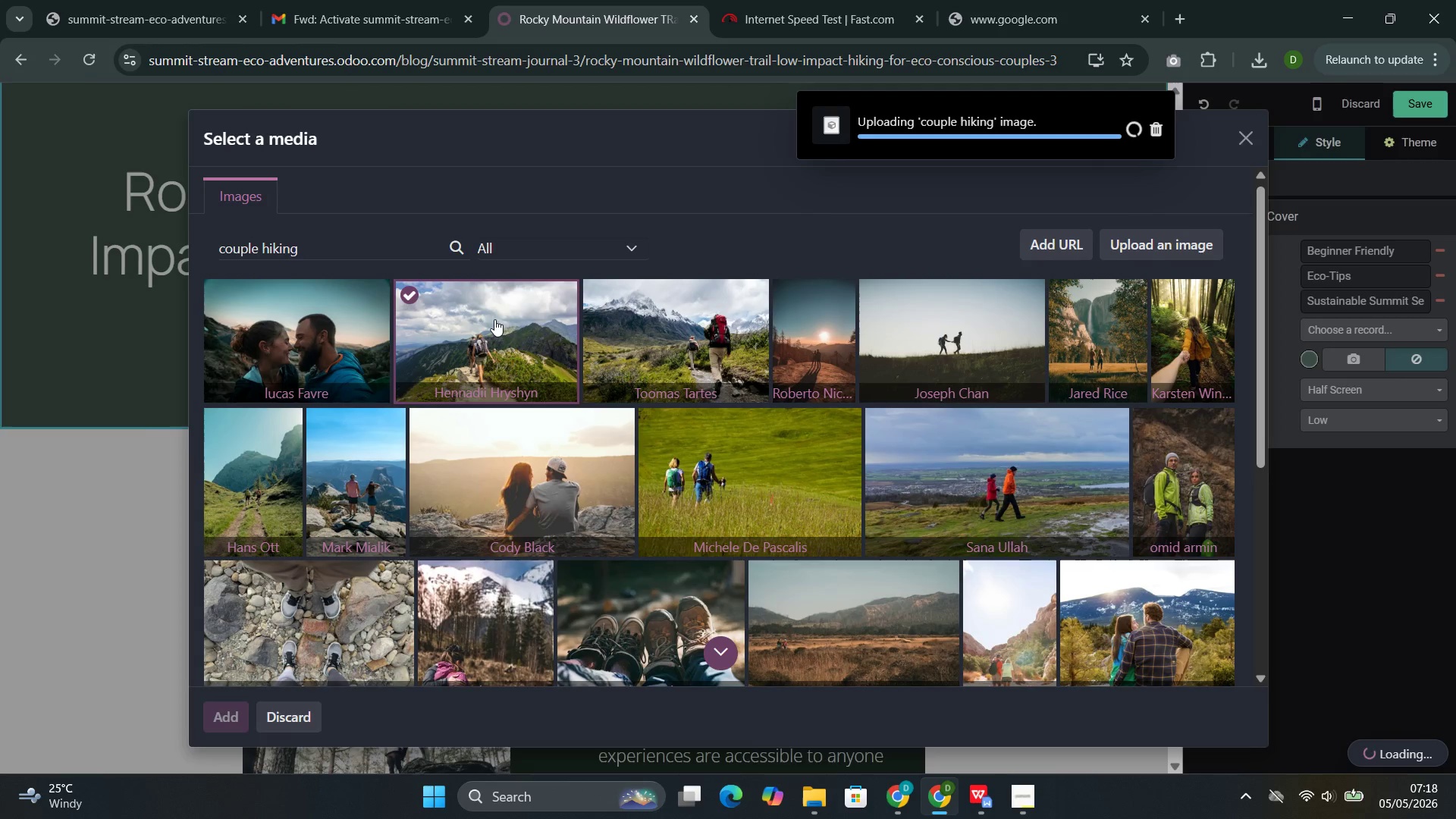 
left_click([969, 717])